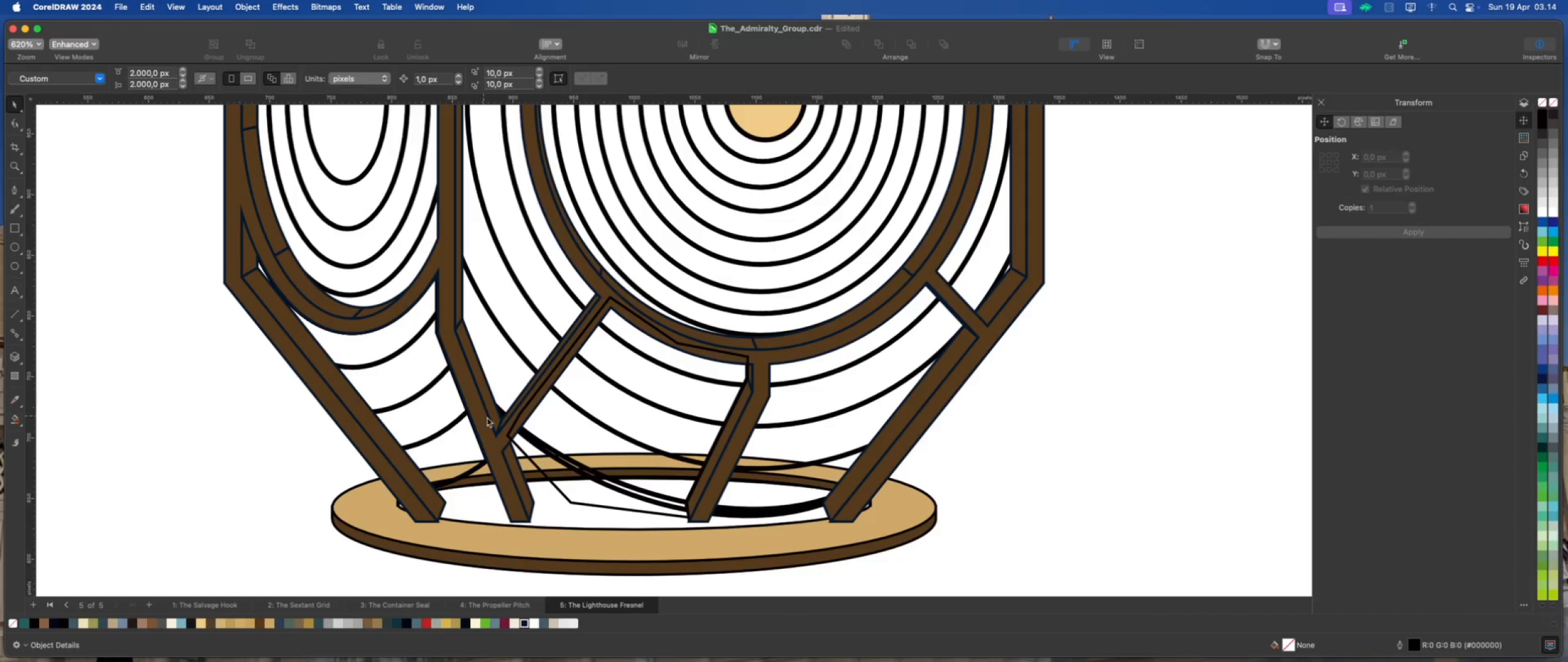 
left_click([639, 471])
 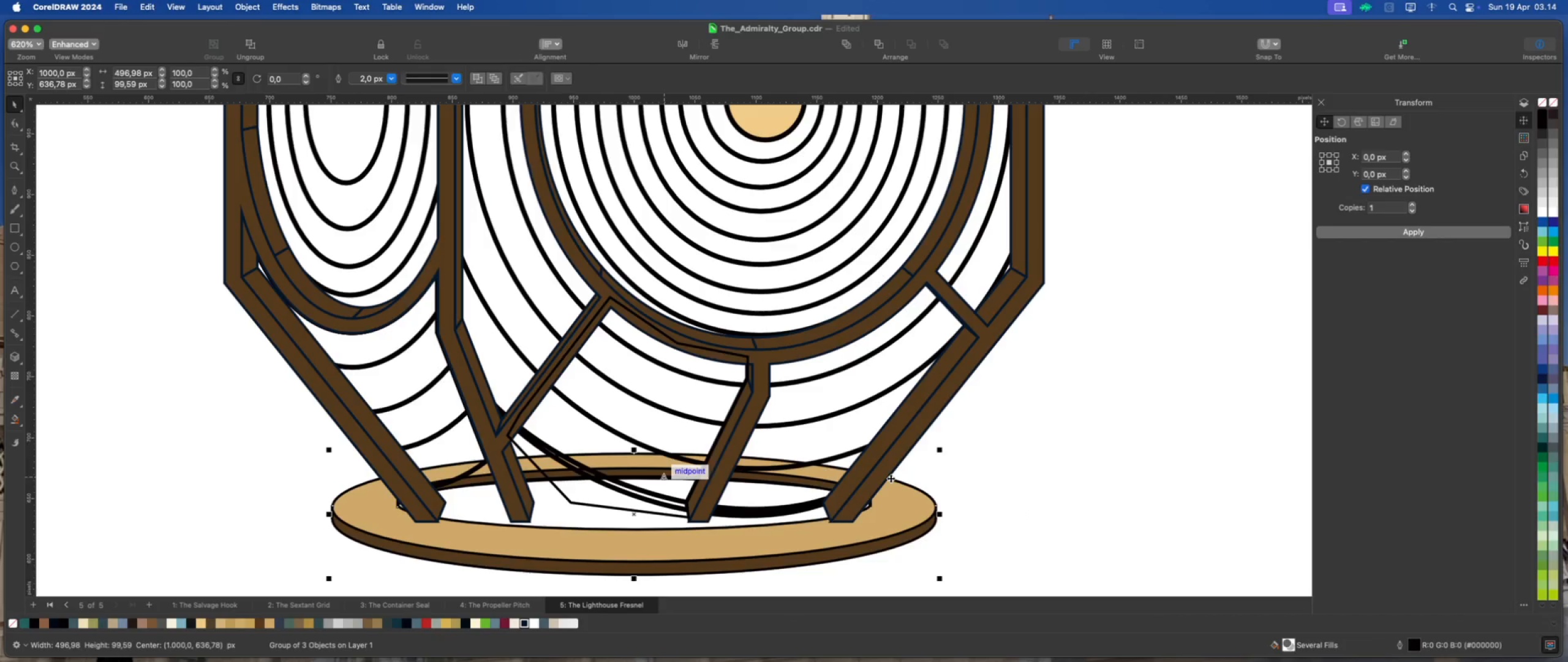 
left_click([1028, 469])
 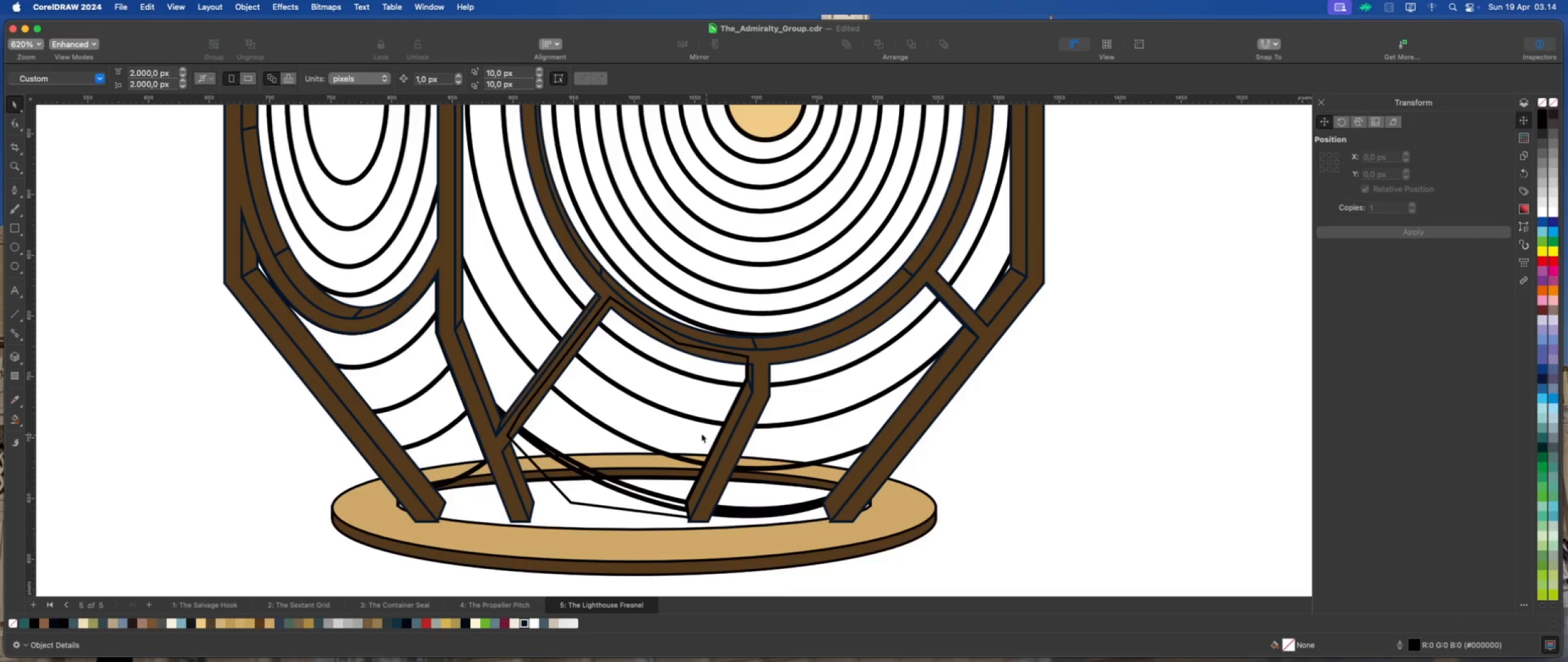 
left_click([689, 432])
 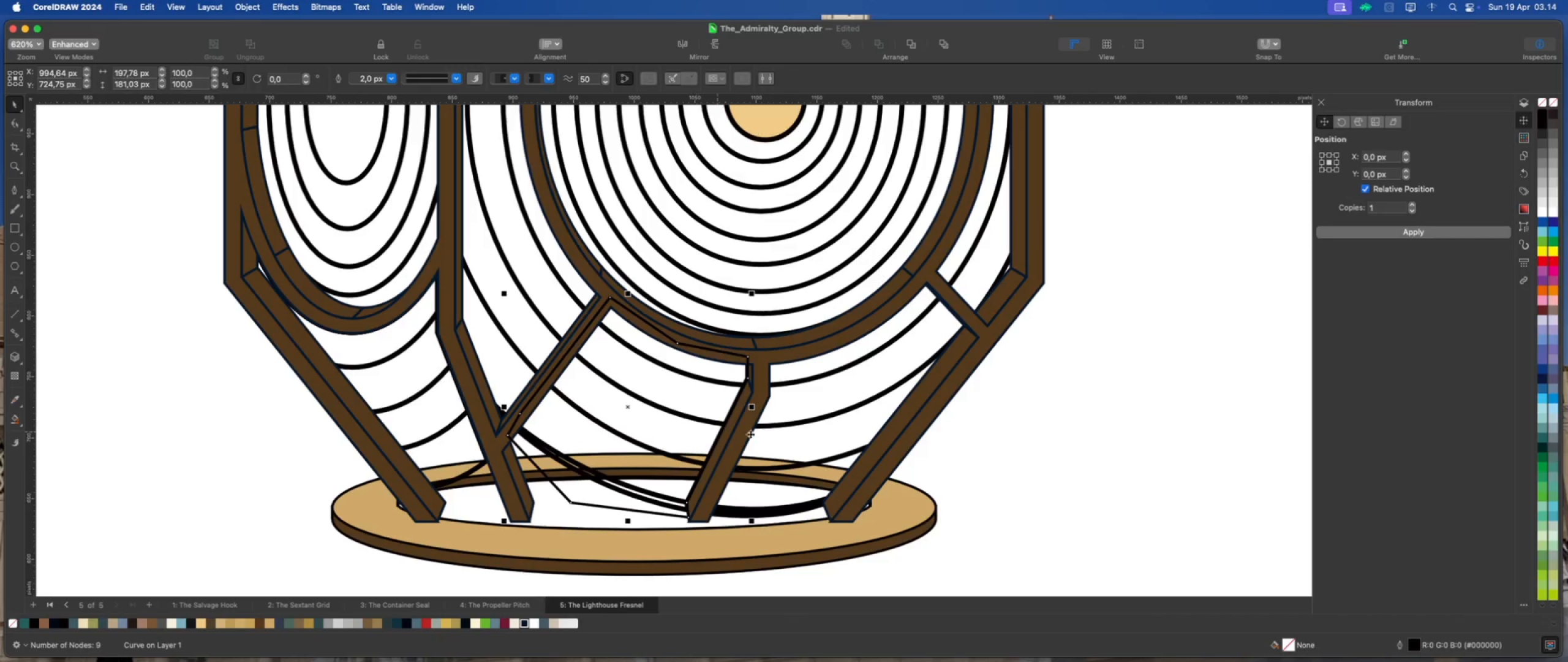 
hold_key(key=ShiftLeft, duration=0.93)
left_click([813, 432])
 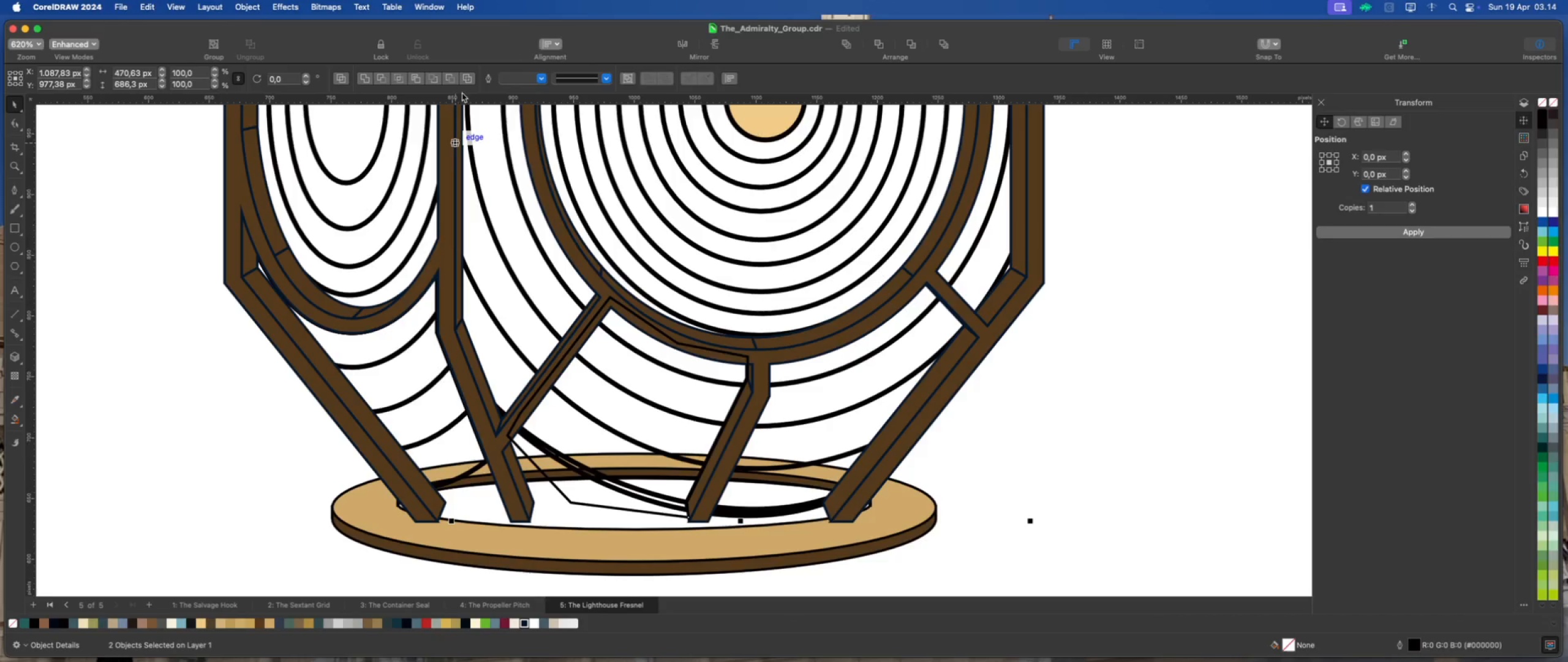 
left_click([450, 77])
 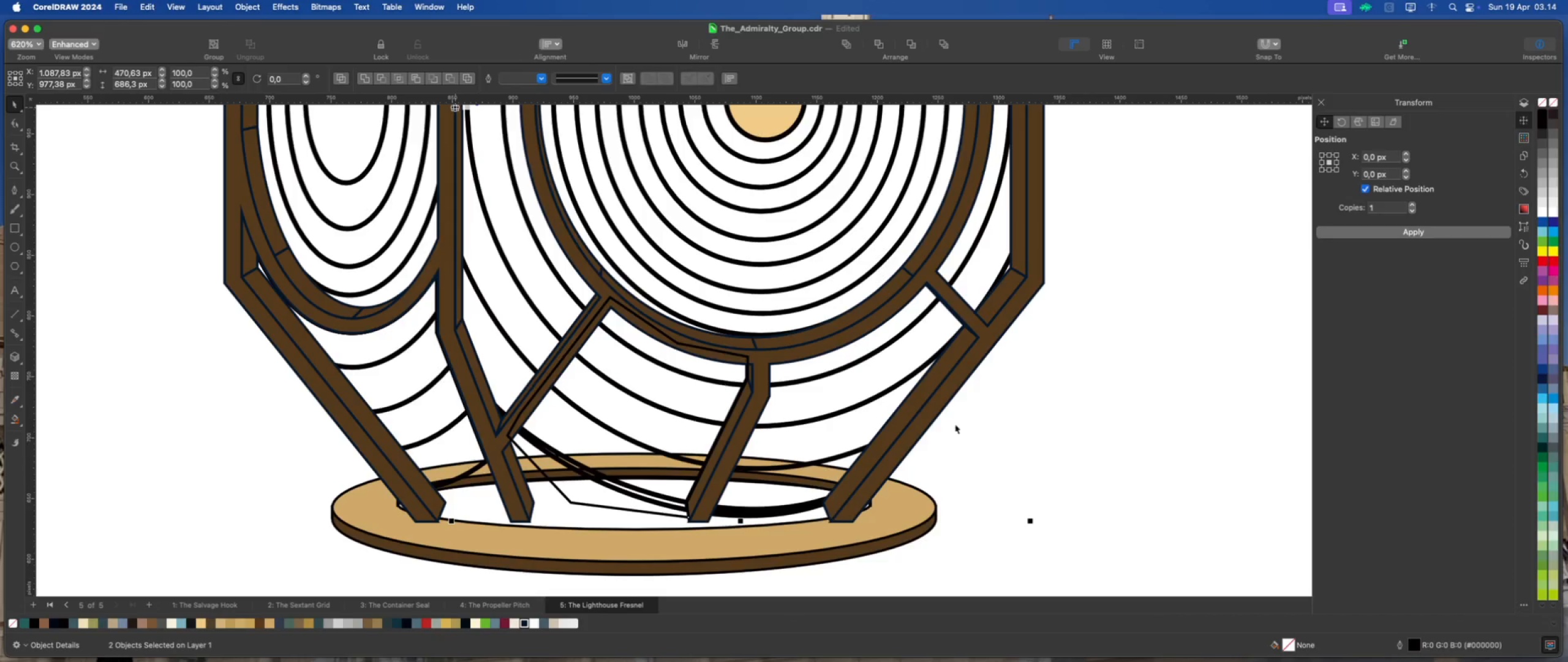 
left_click([1033, 424])
 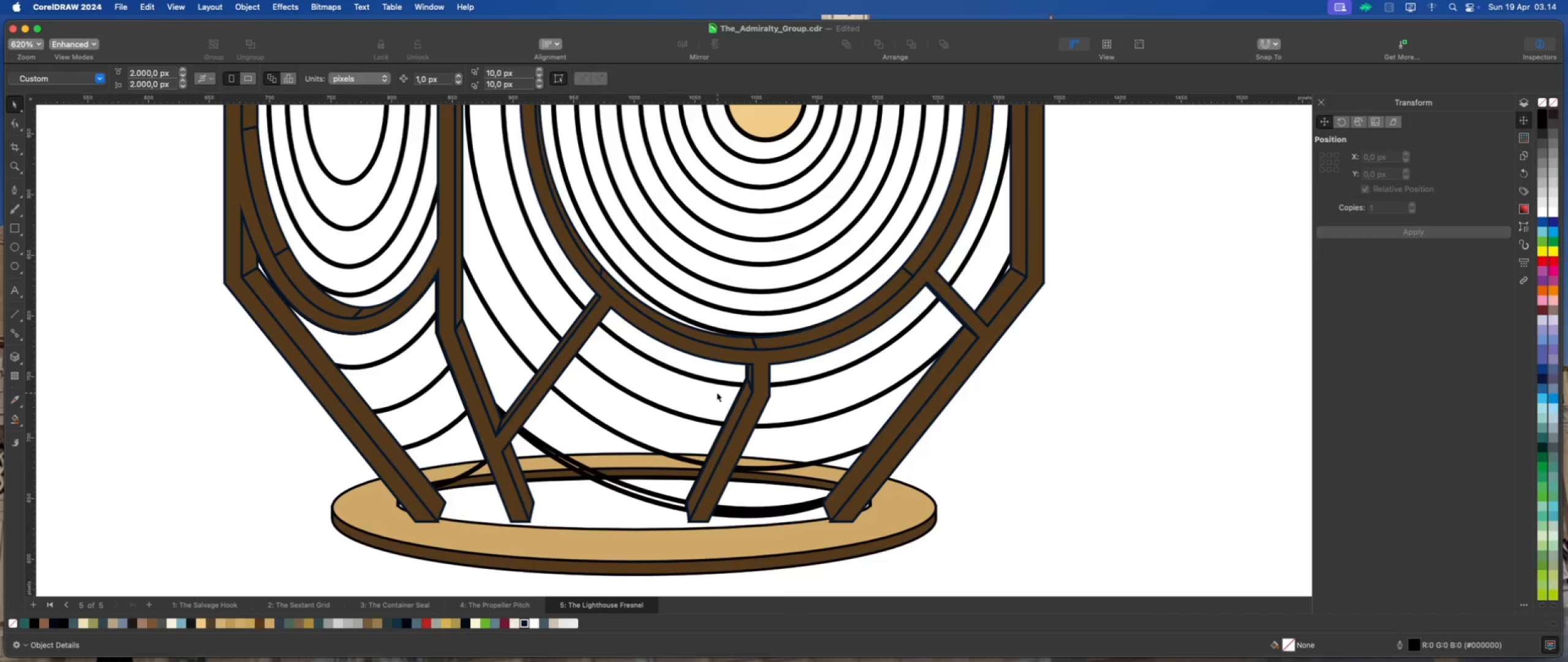 
left_click([712, 392])
 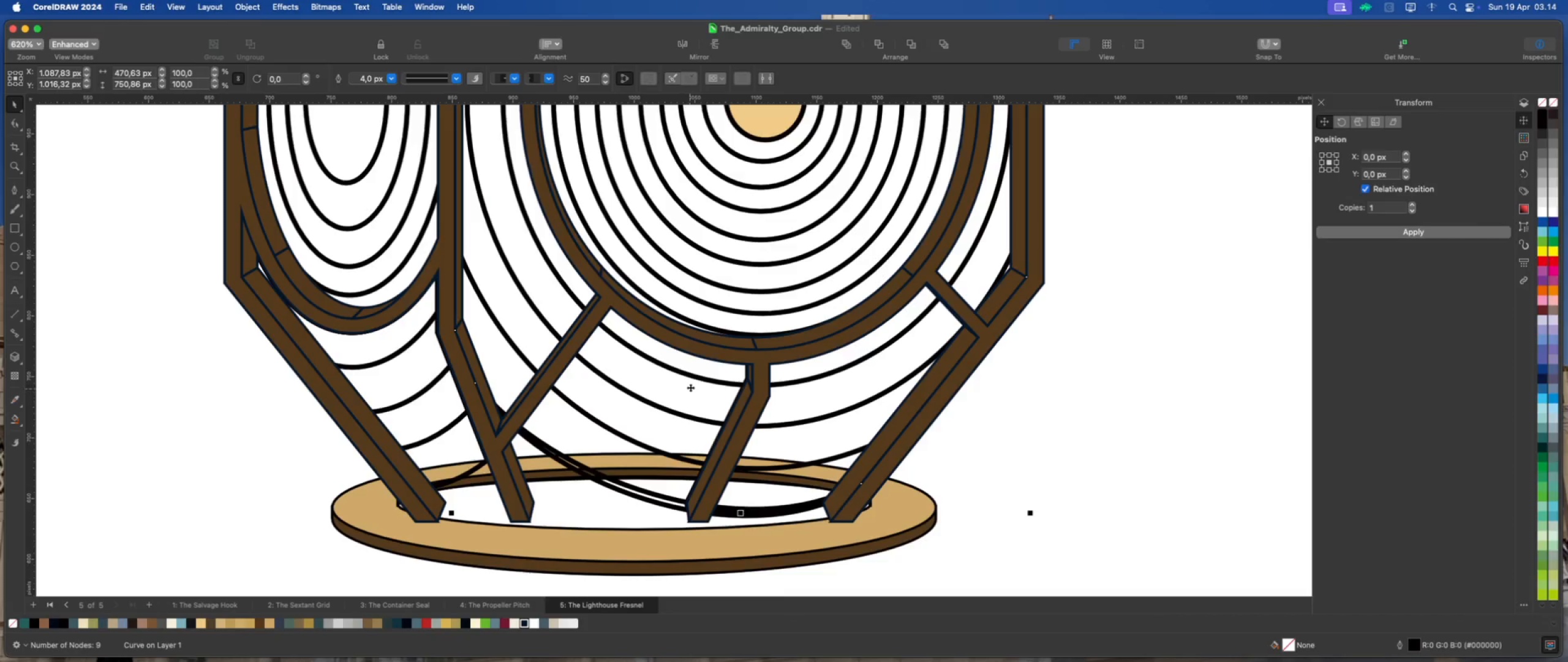 
left_click([696, 368])
 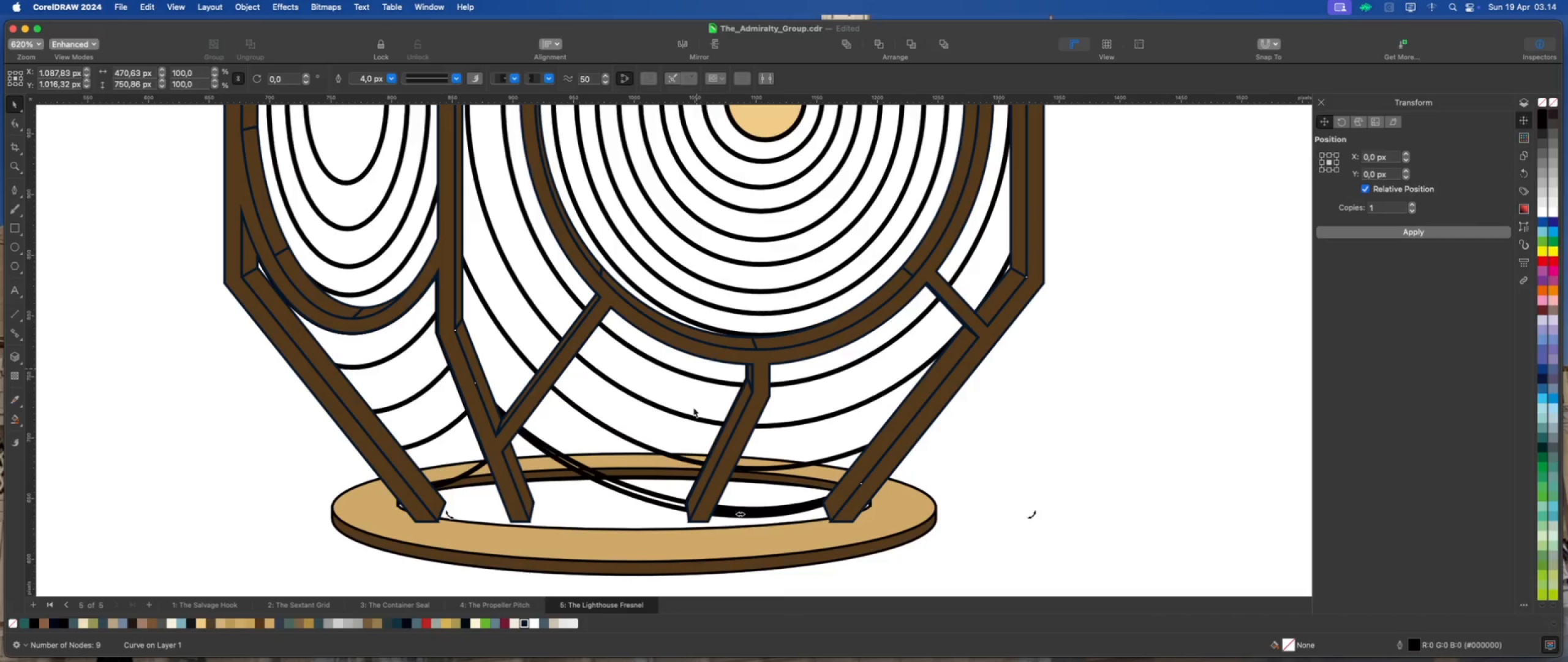 
left_click([693, 408])
 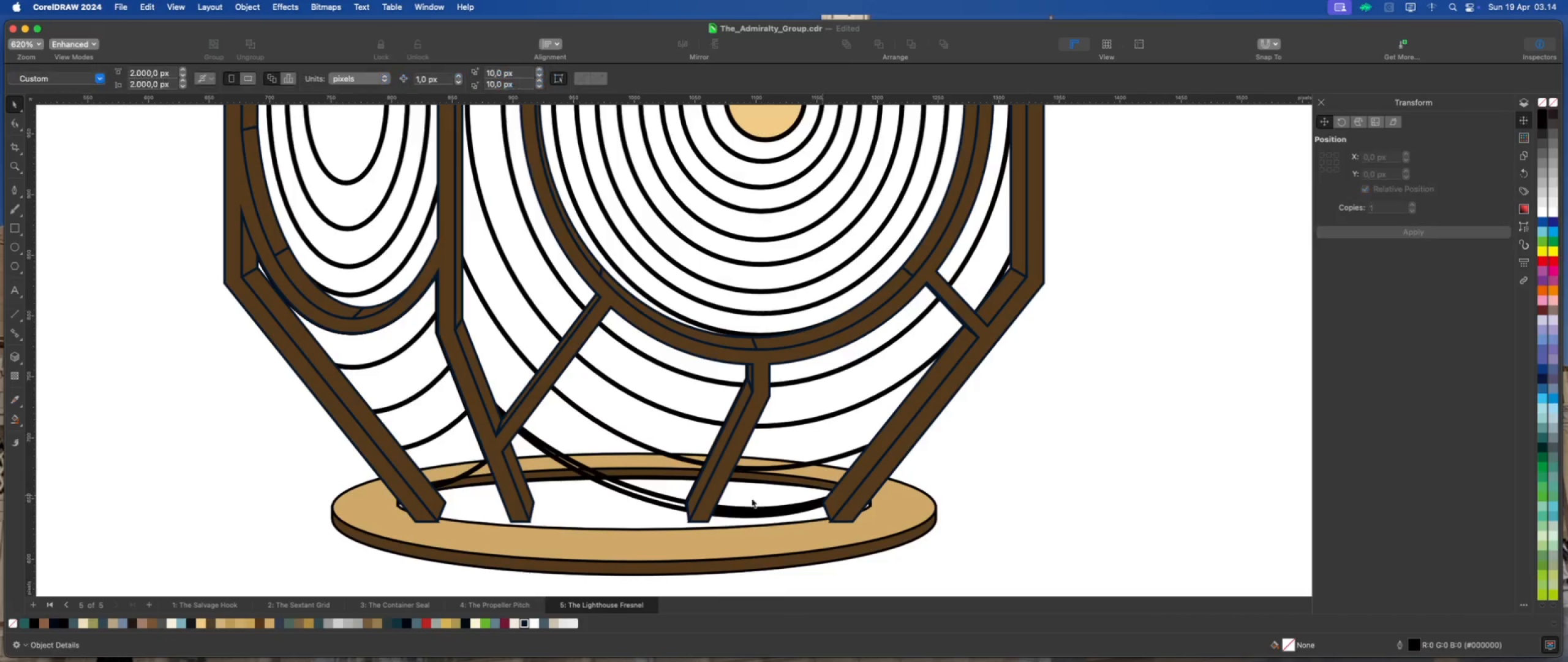 
left_click([676, 506])
 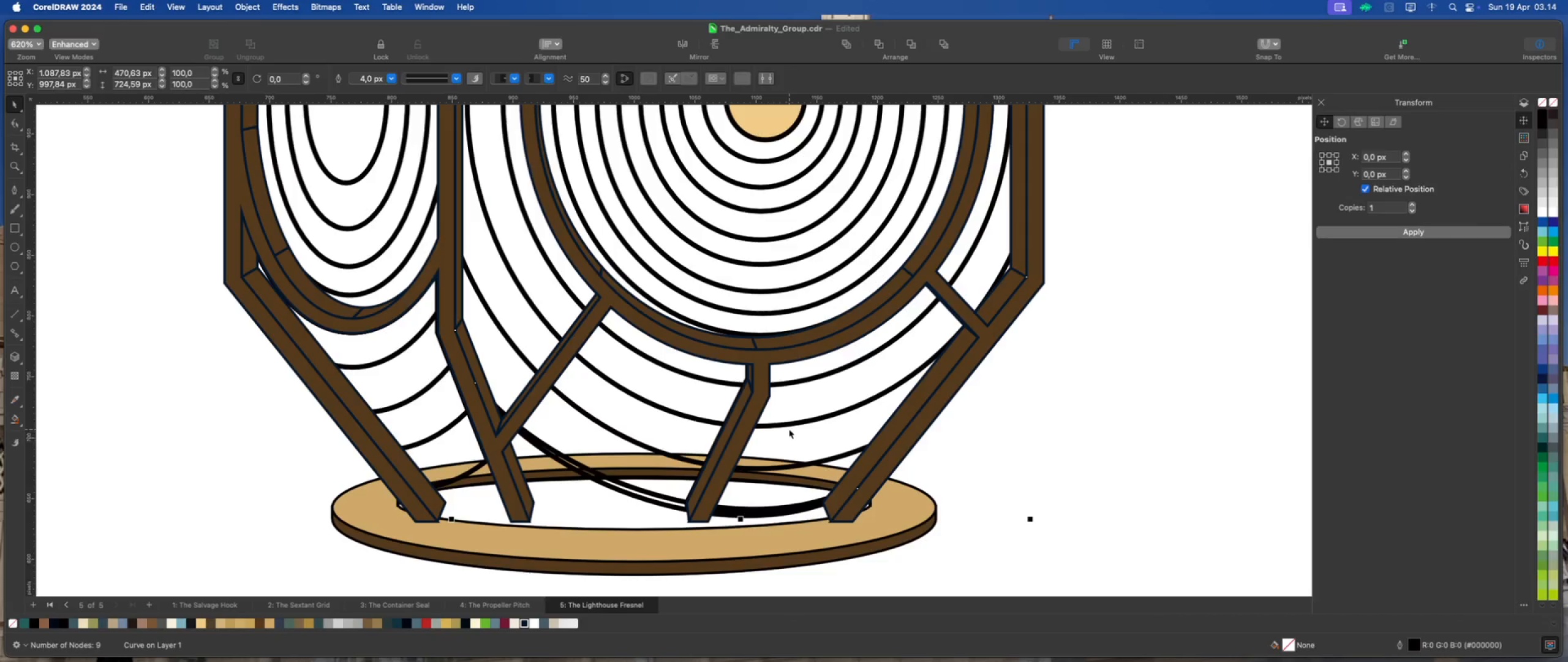 
left_click([791, 433])
 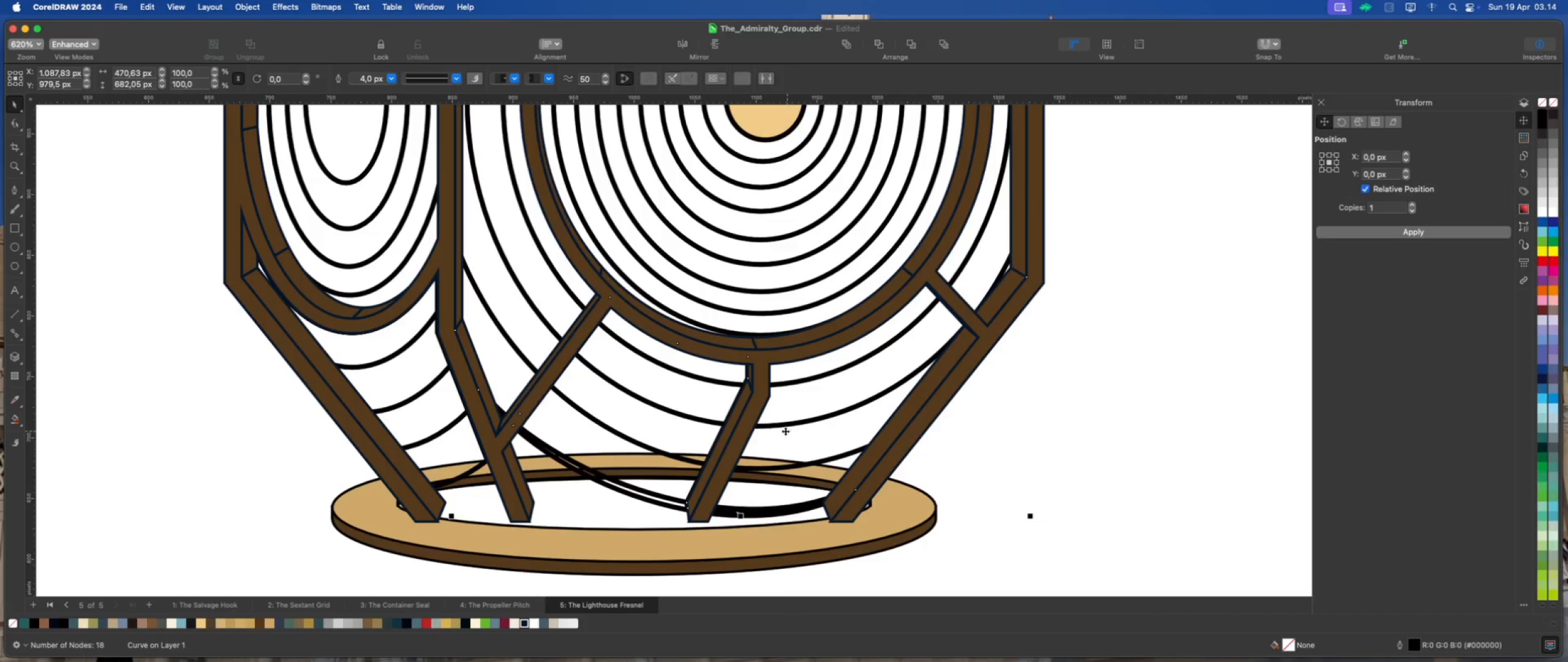 
scroll: coordinate [785, 431], scroll_direction: down, amount: 2.0
 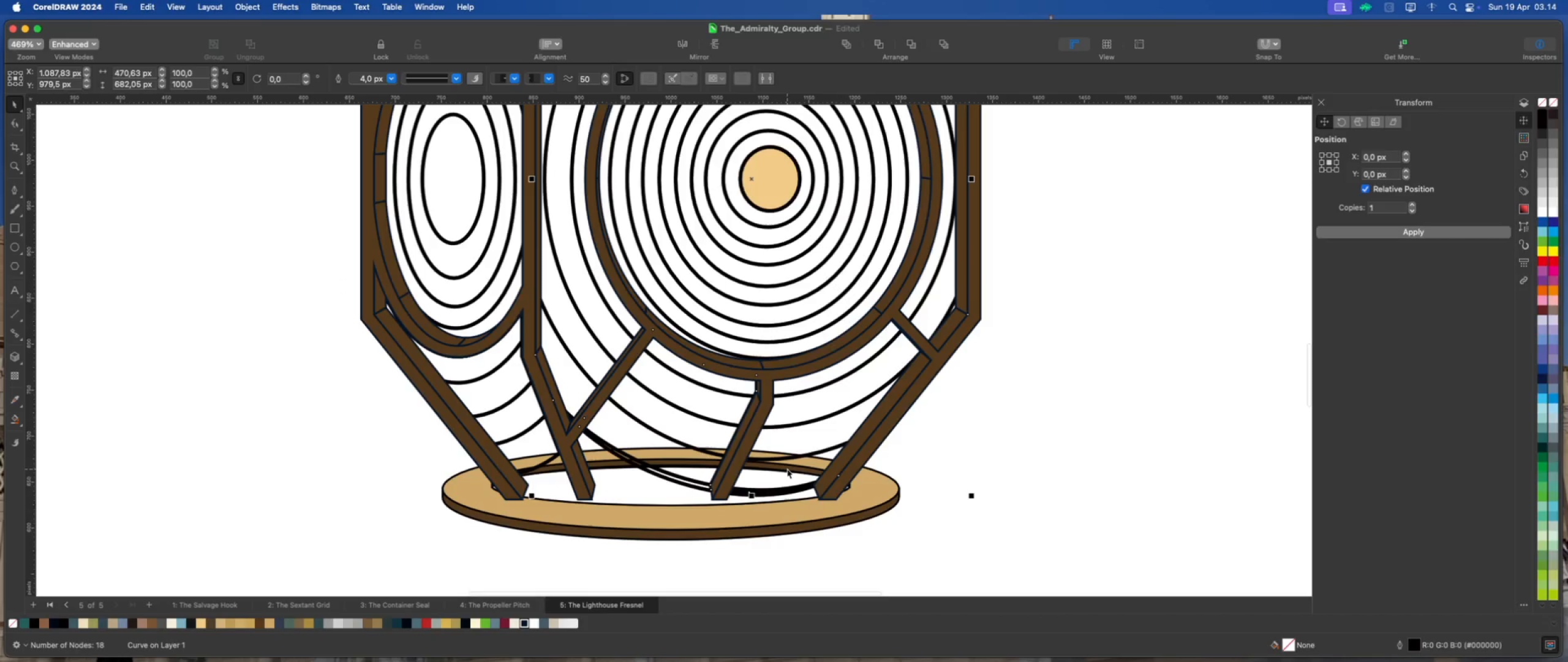 
left_click([787, 469])
 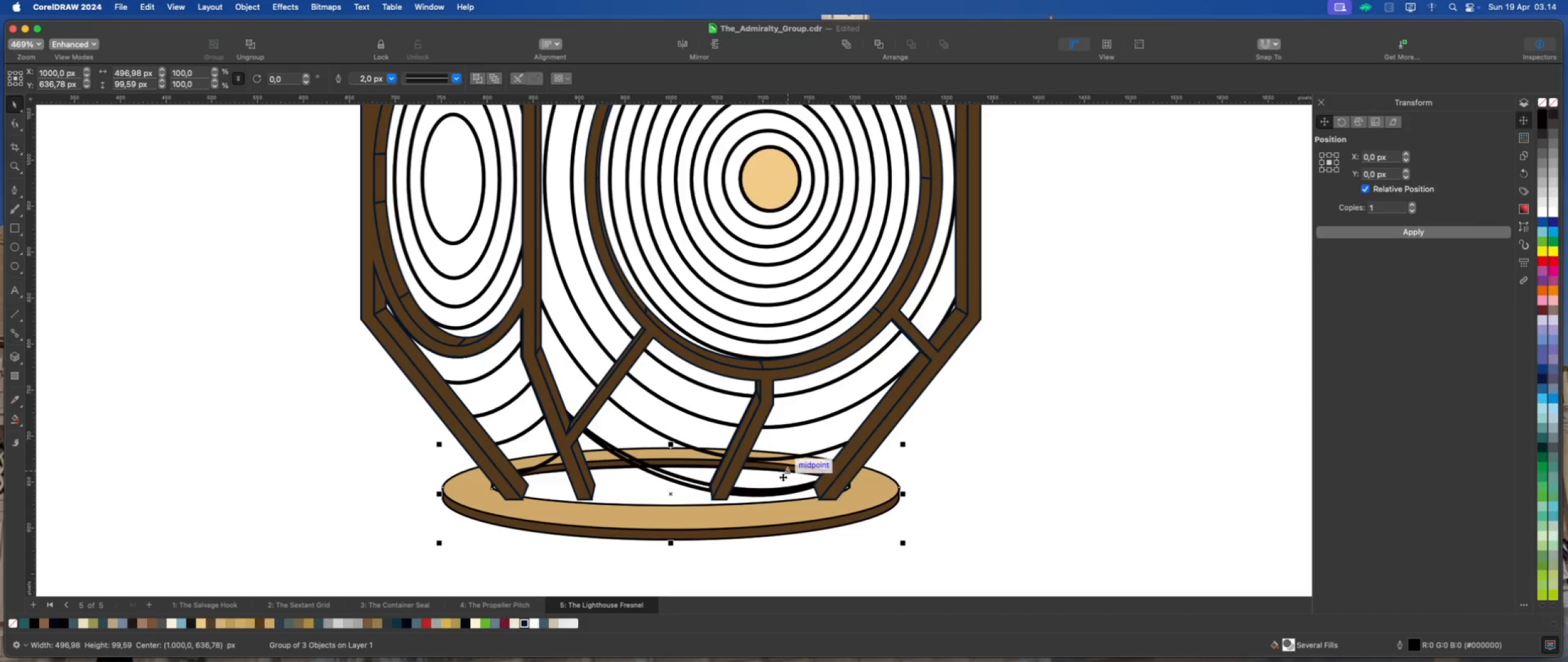 
left_click([782, 479])
 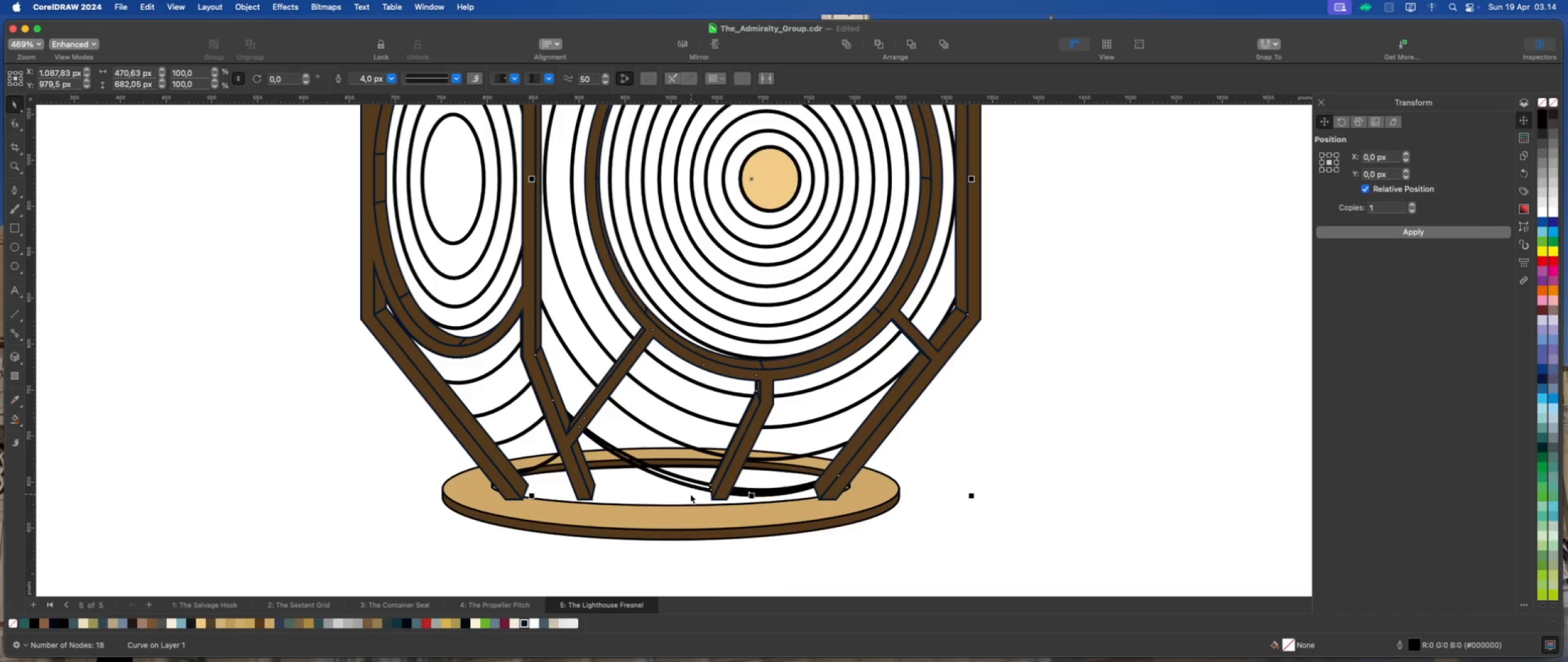 
left_click([691, 484])
 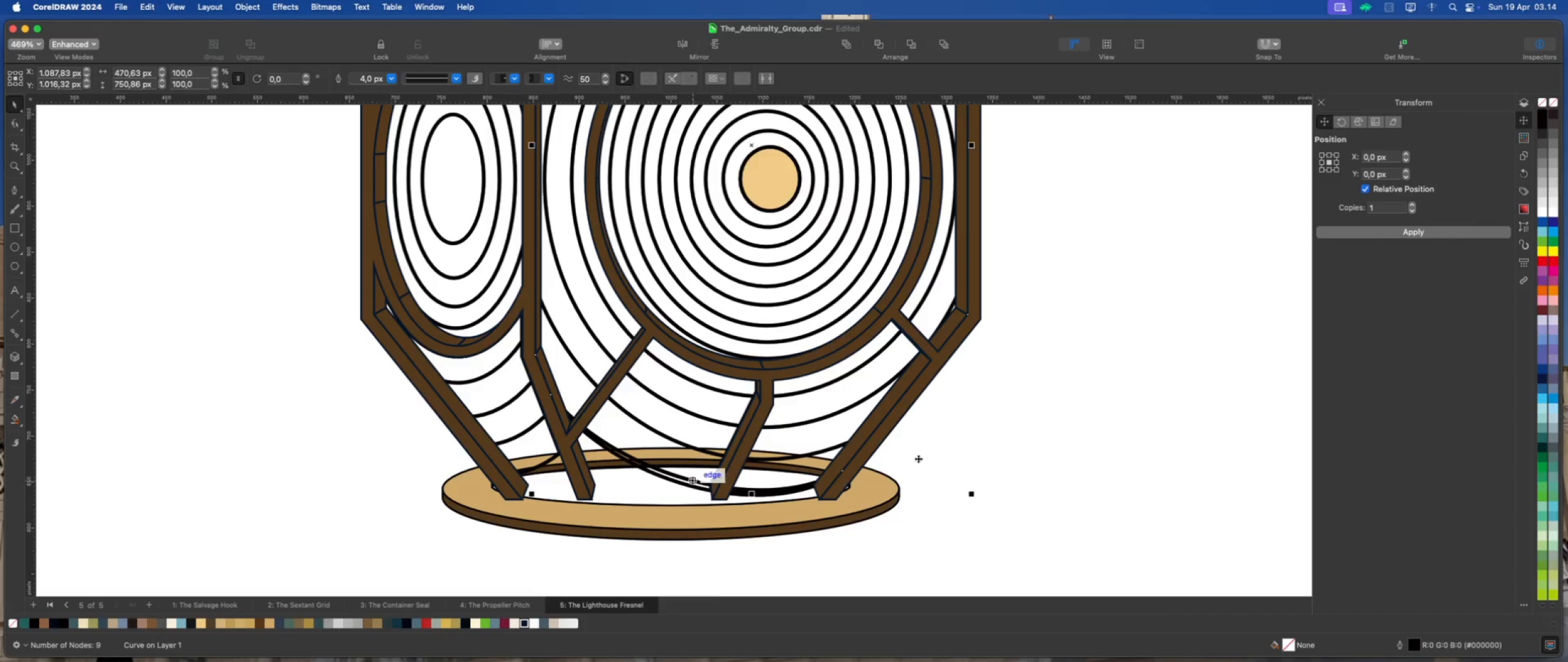 
left_click([964, 443])
 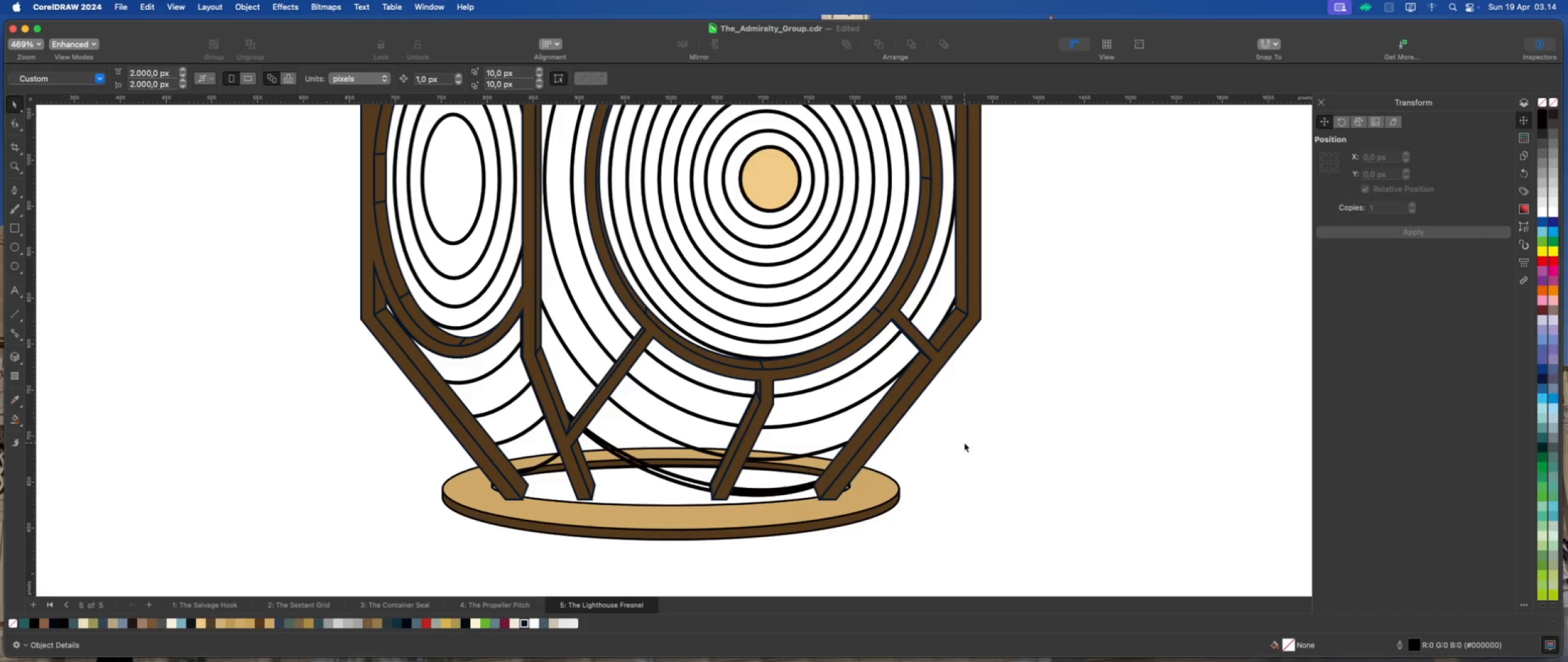 
key(Meta+S)
 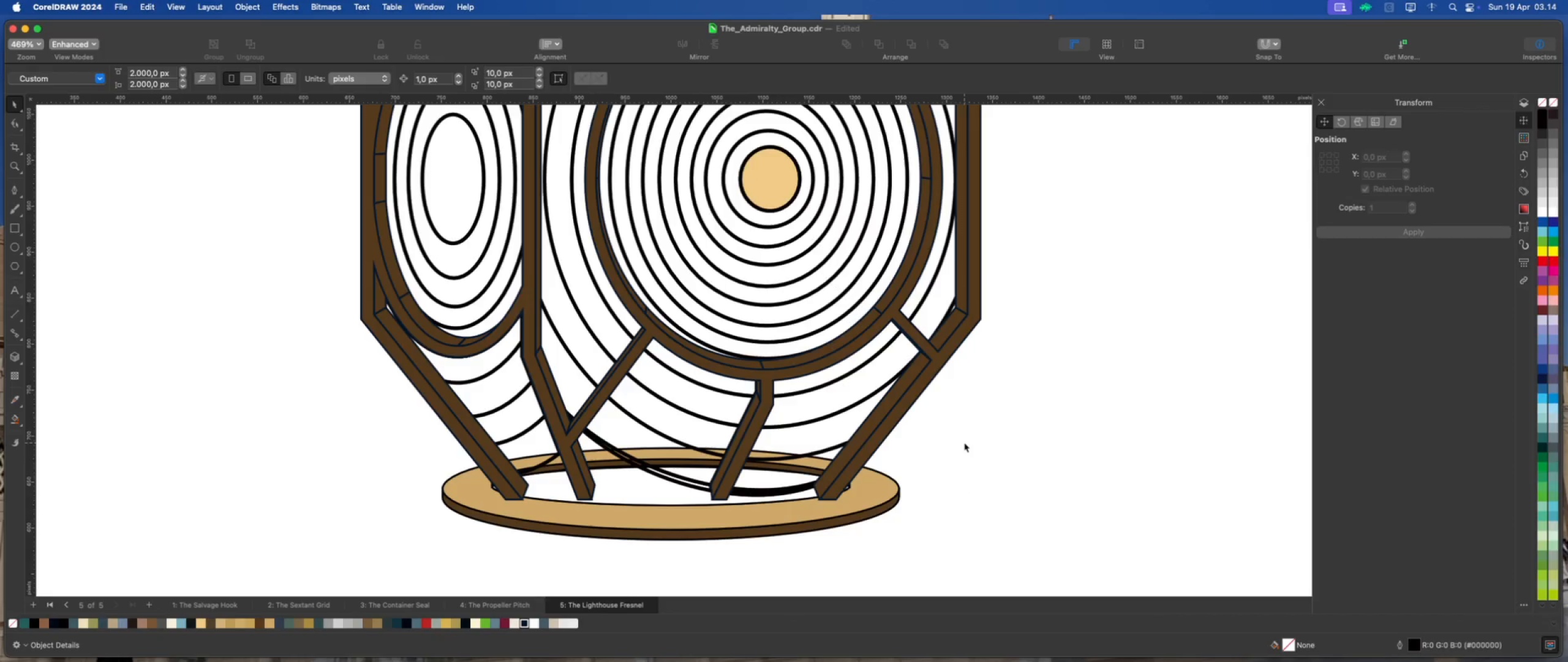 
left_click([964, 443])
 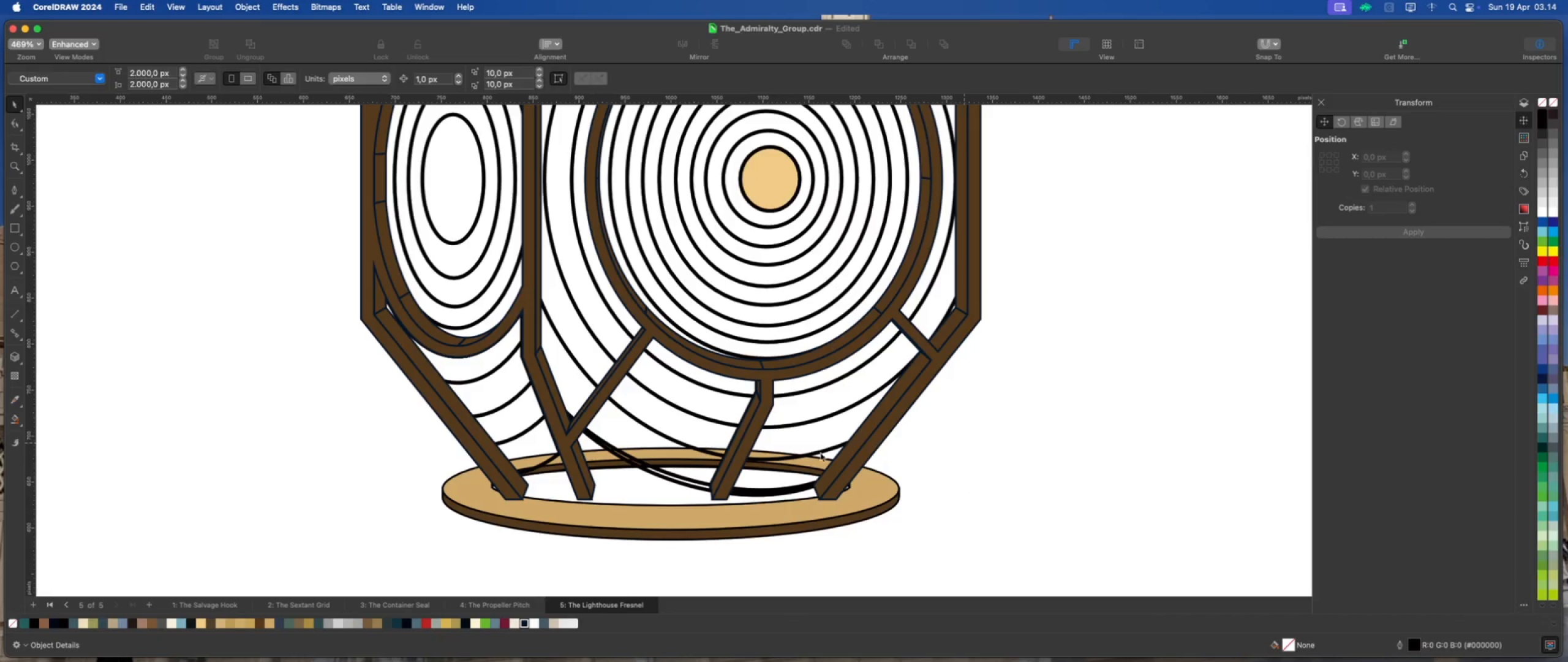 
scroll: coordinate [709, 481], scroll_direction: down, amount: 6.0
 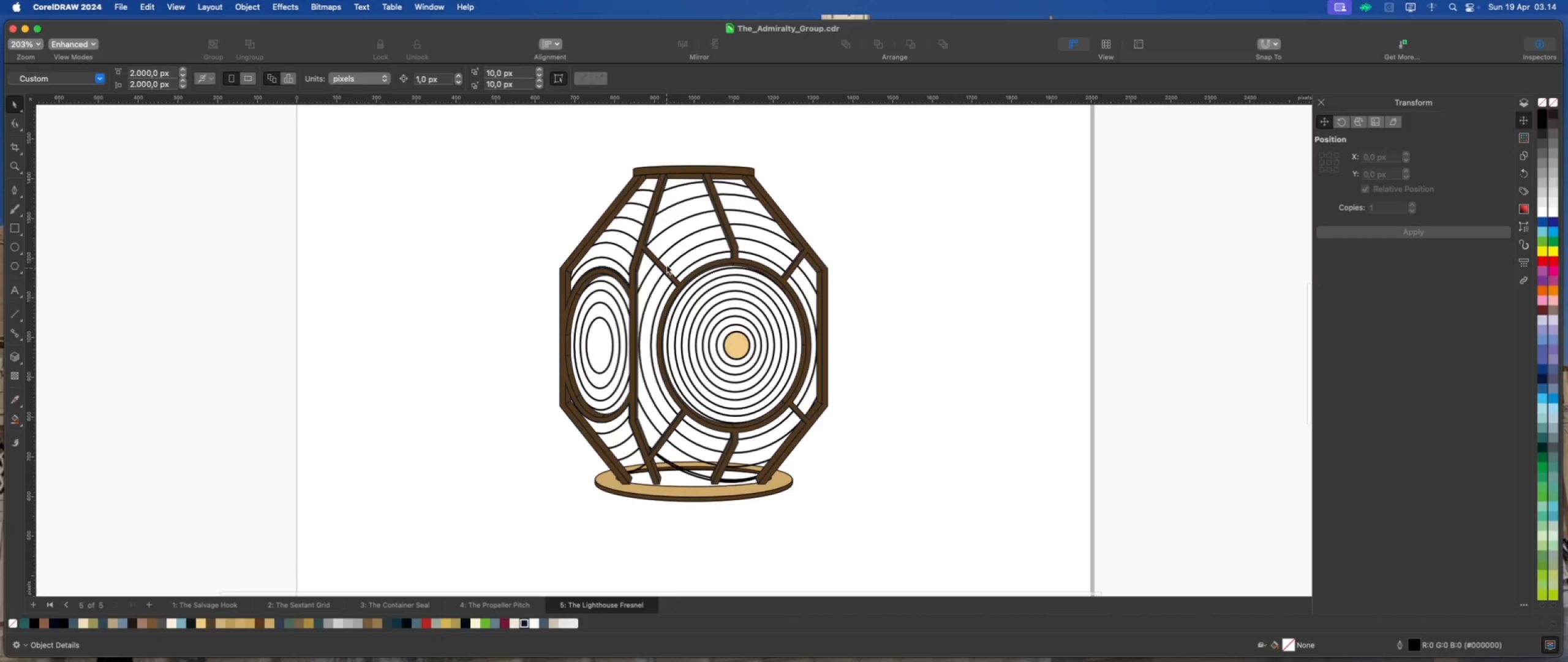 
scroll: coordinate [670, 230], scroll_direction: up, amount: 1.0
 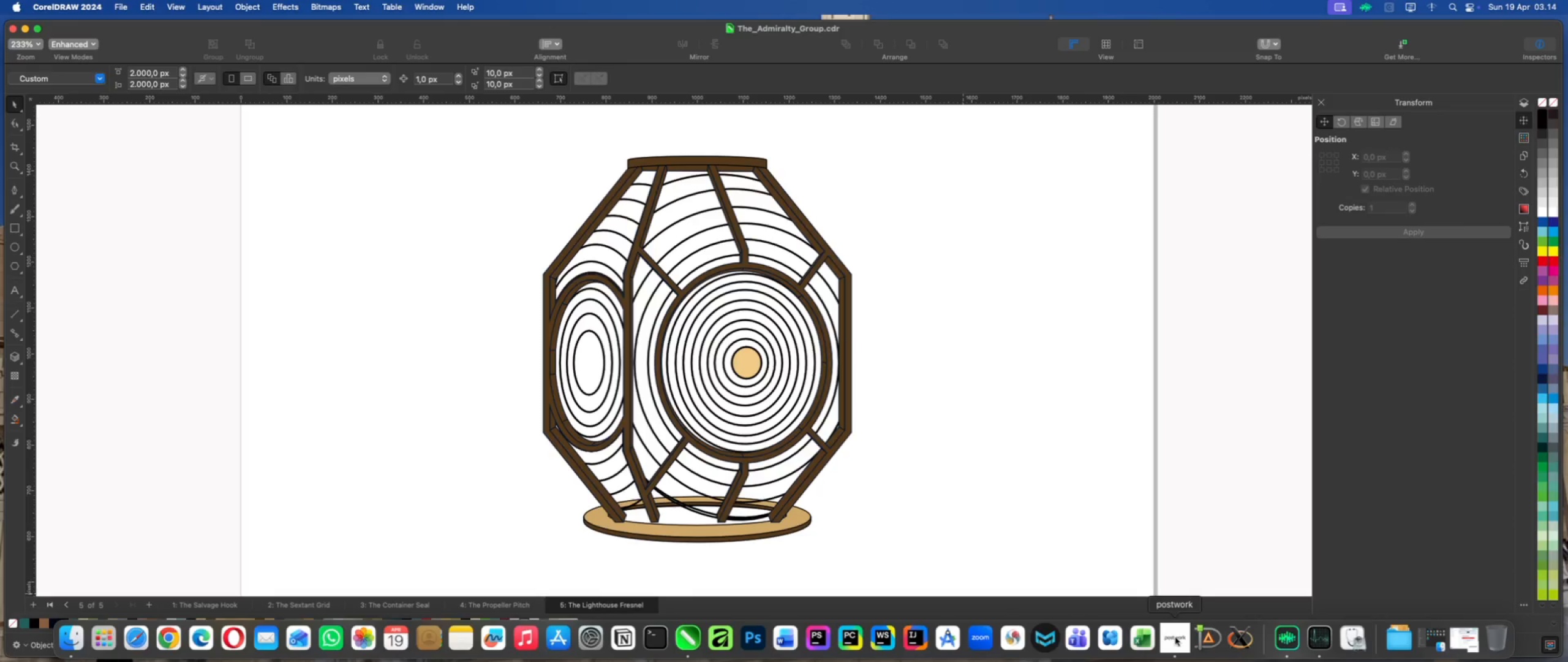 
wait(7.19)
 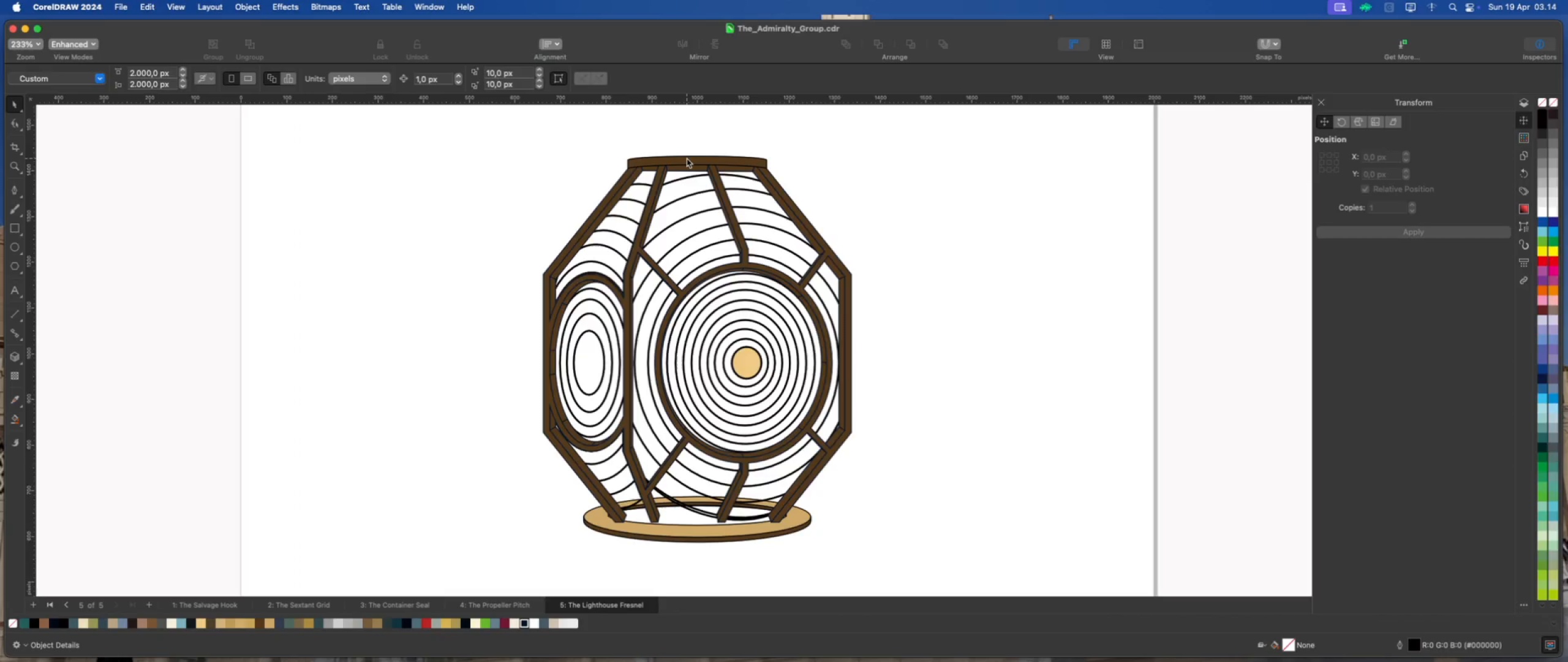 
scroll: coordinate [775, 431], scroll_direction: down, amount: 1.0
 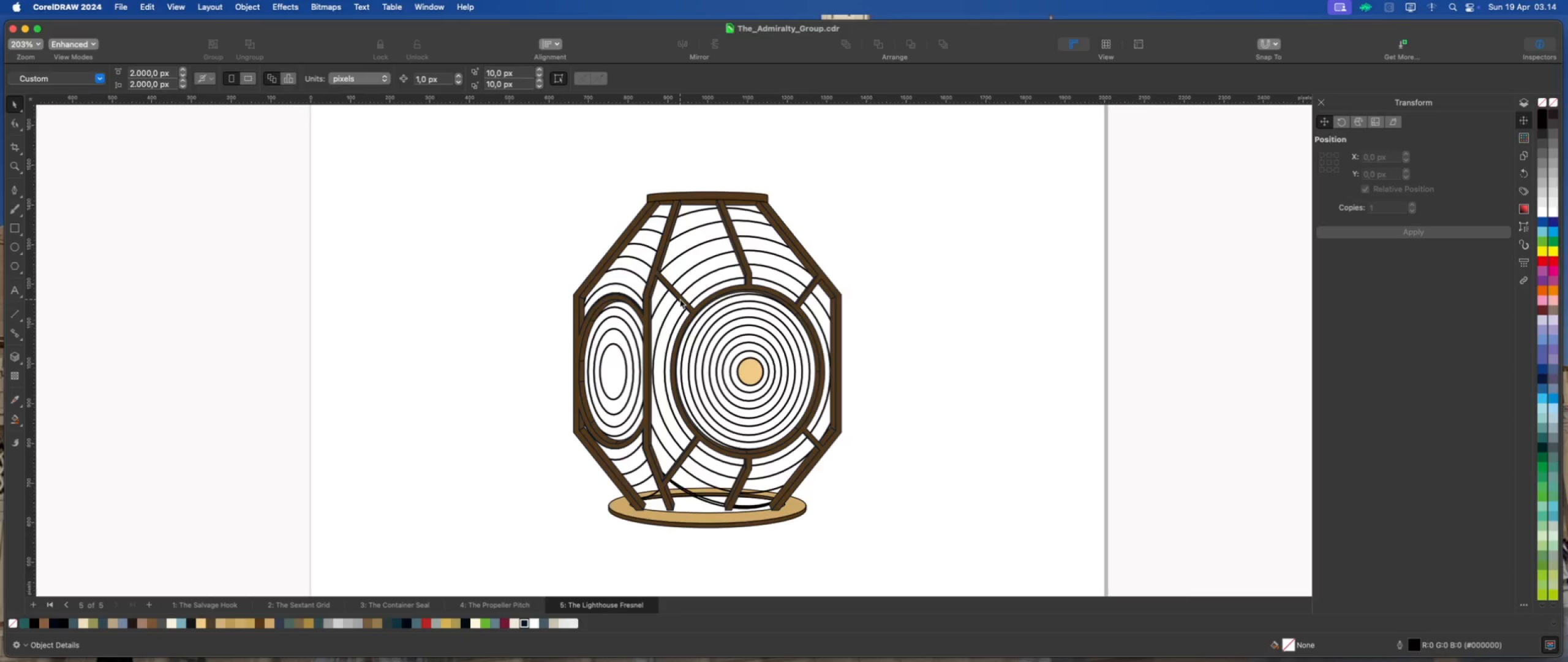 
scroll: coordinate [733, 246], scroll_direction: up, amount: 4.0
 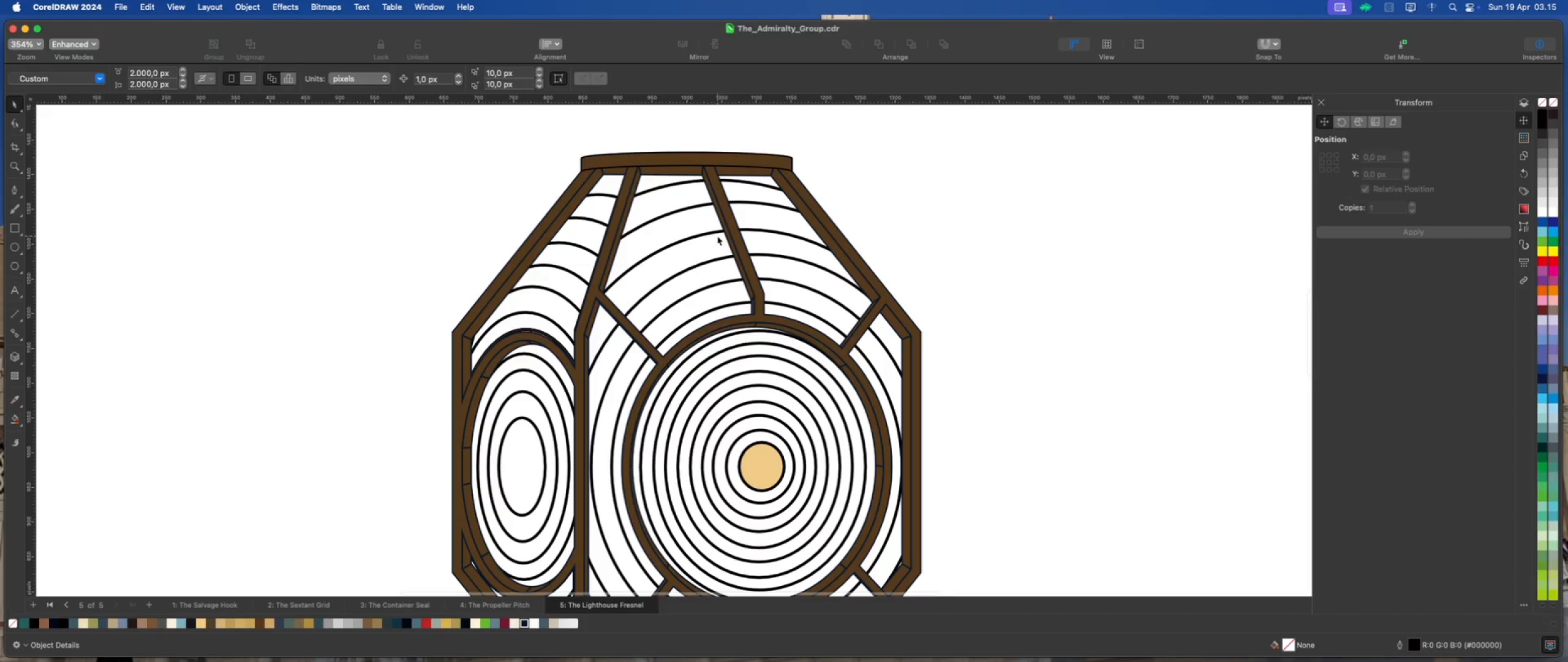 
left_click([666, 176])
 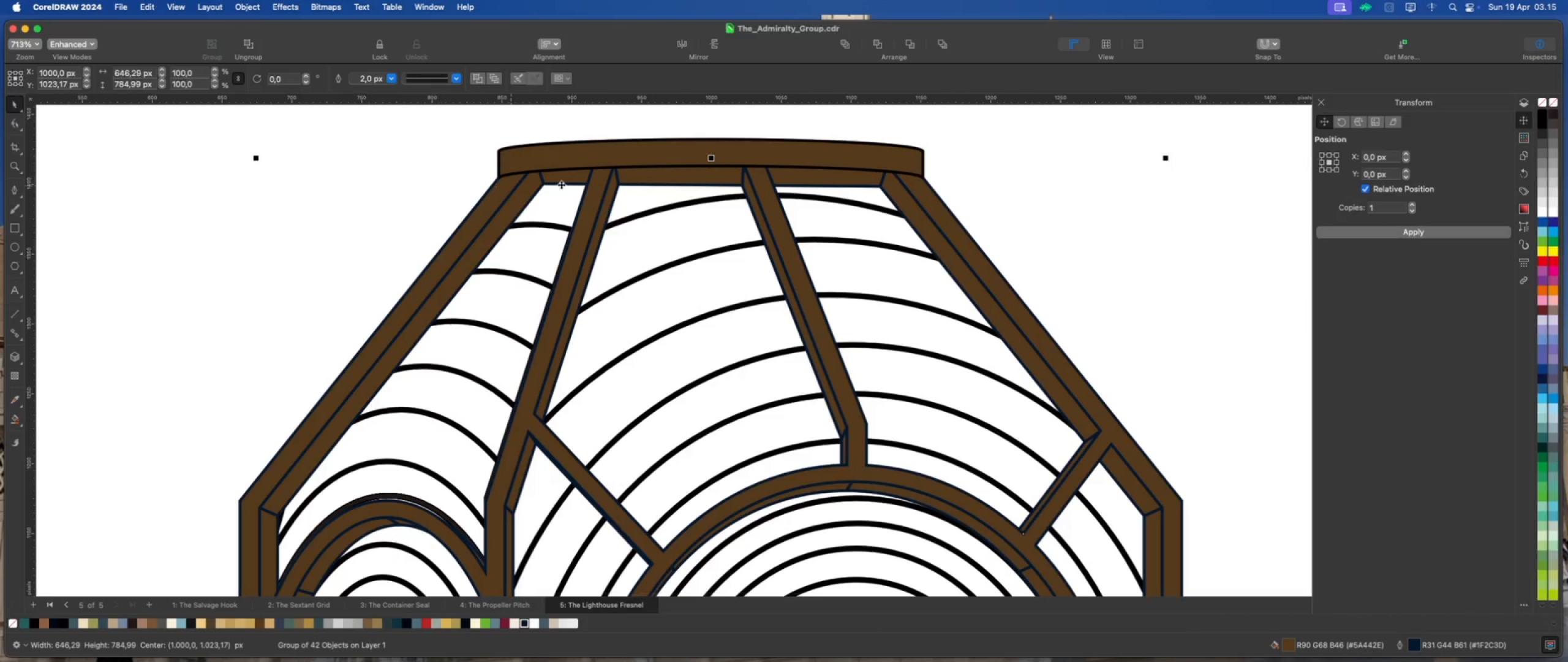 
scroll: coordinate [663, 166], scroll_direction: up, amount: 5.0
 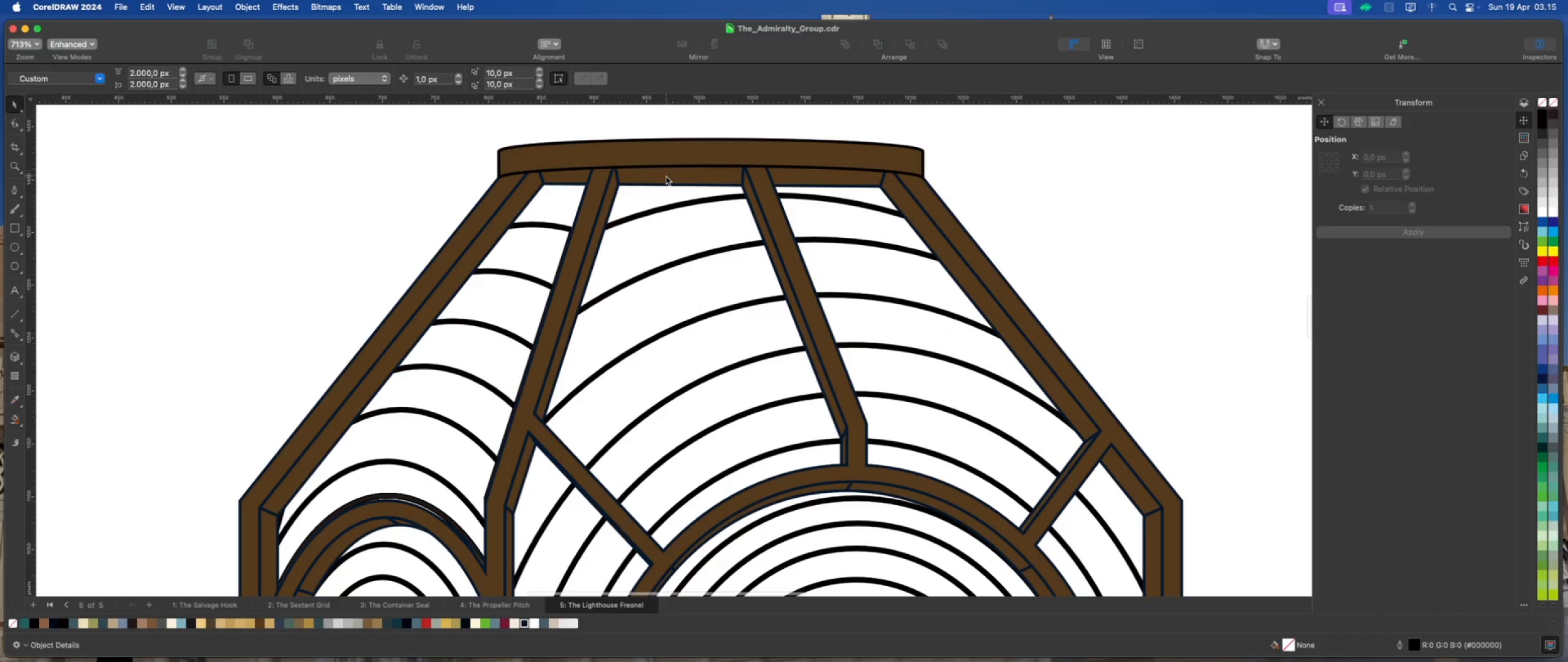 
right_click([649, 176])
 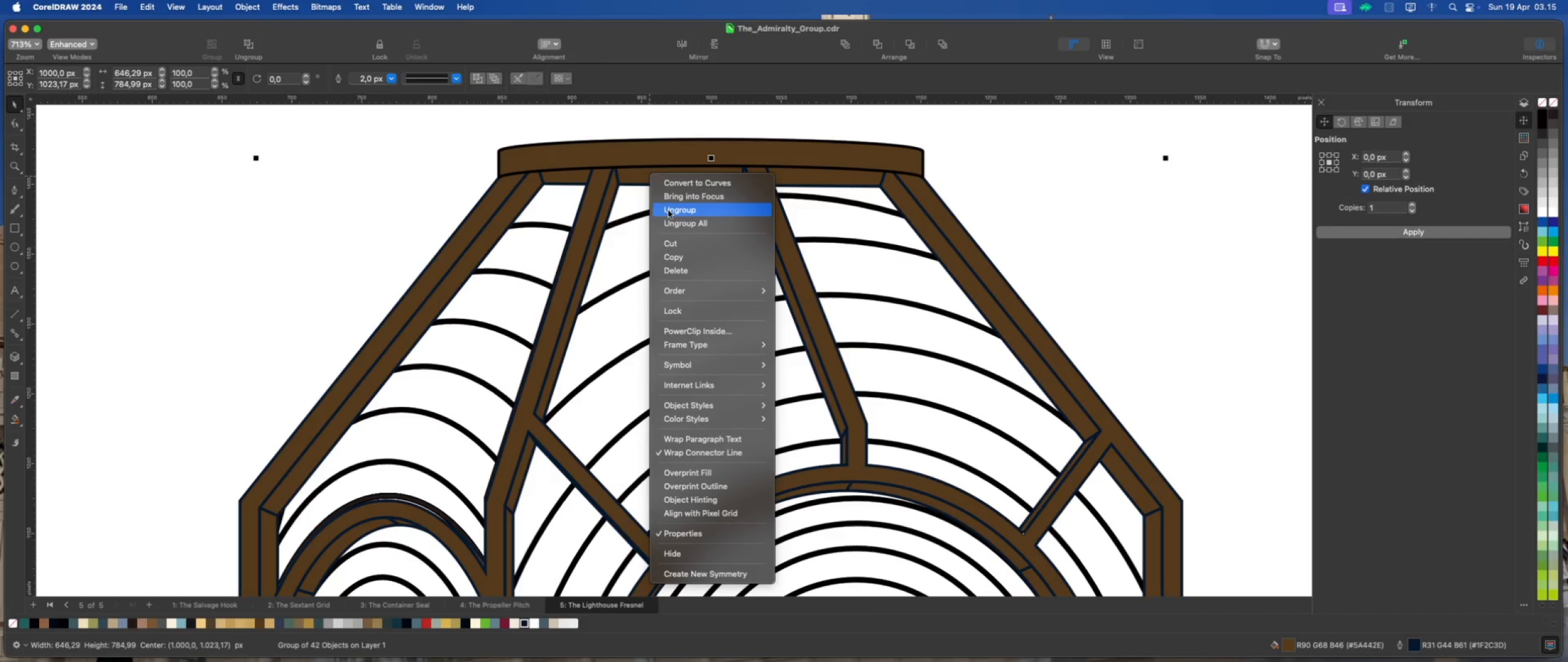 
left_click([671, 220])
 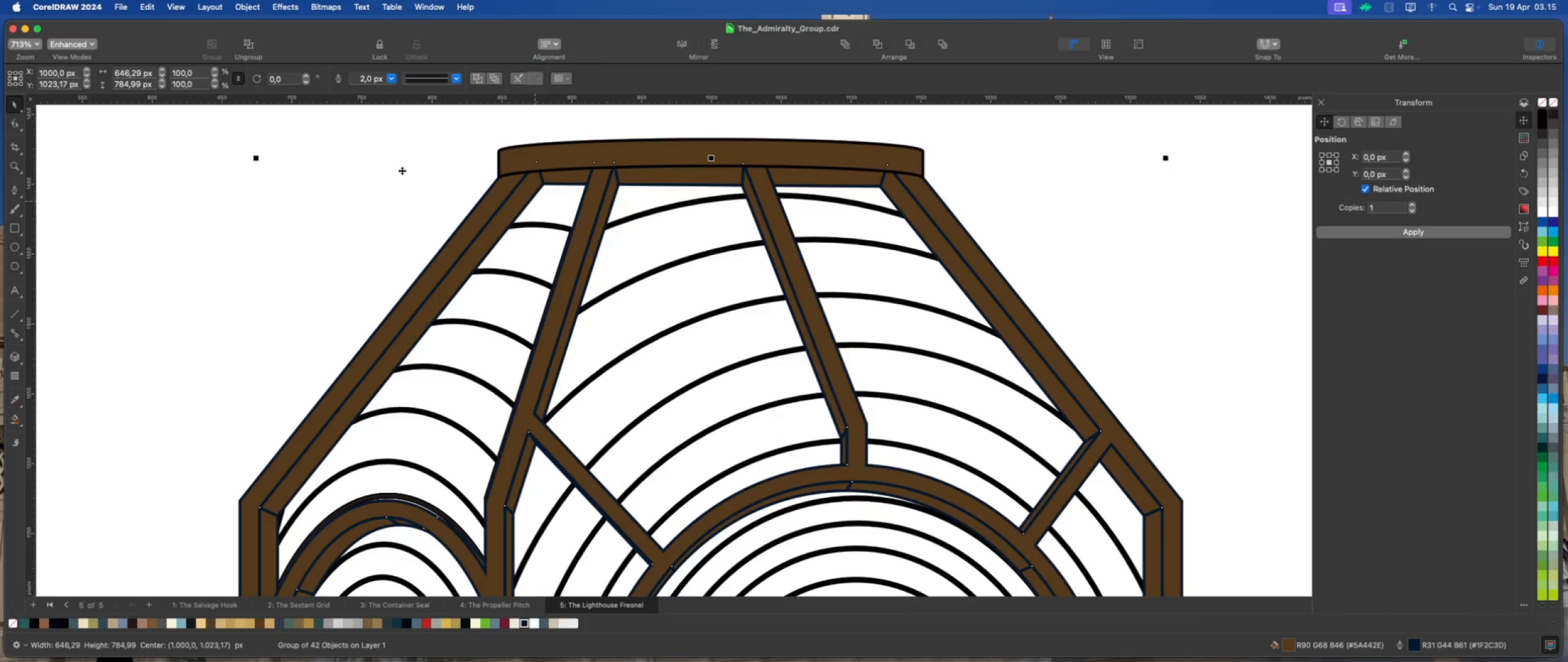 
left_click([402, 170])
 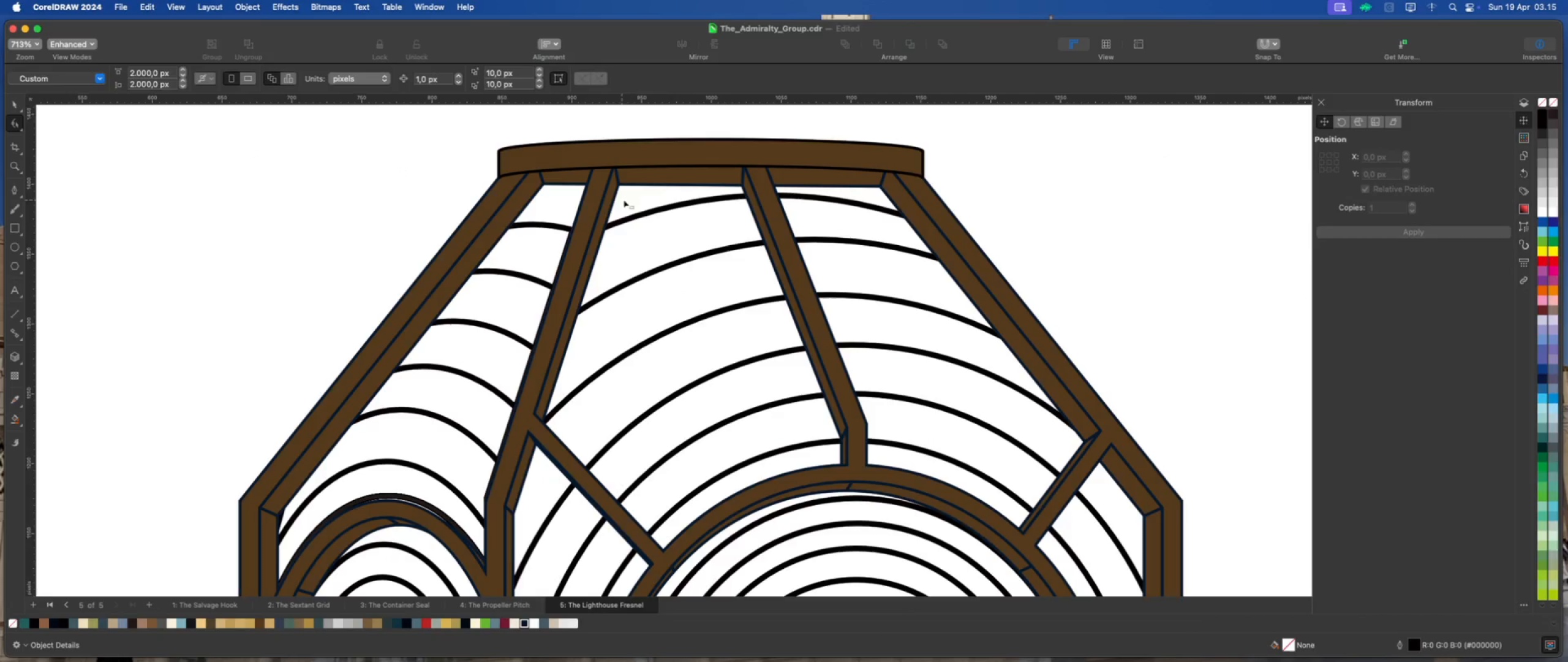 
left_click([669, 183])
 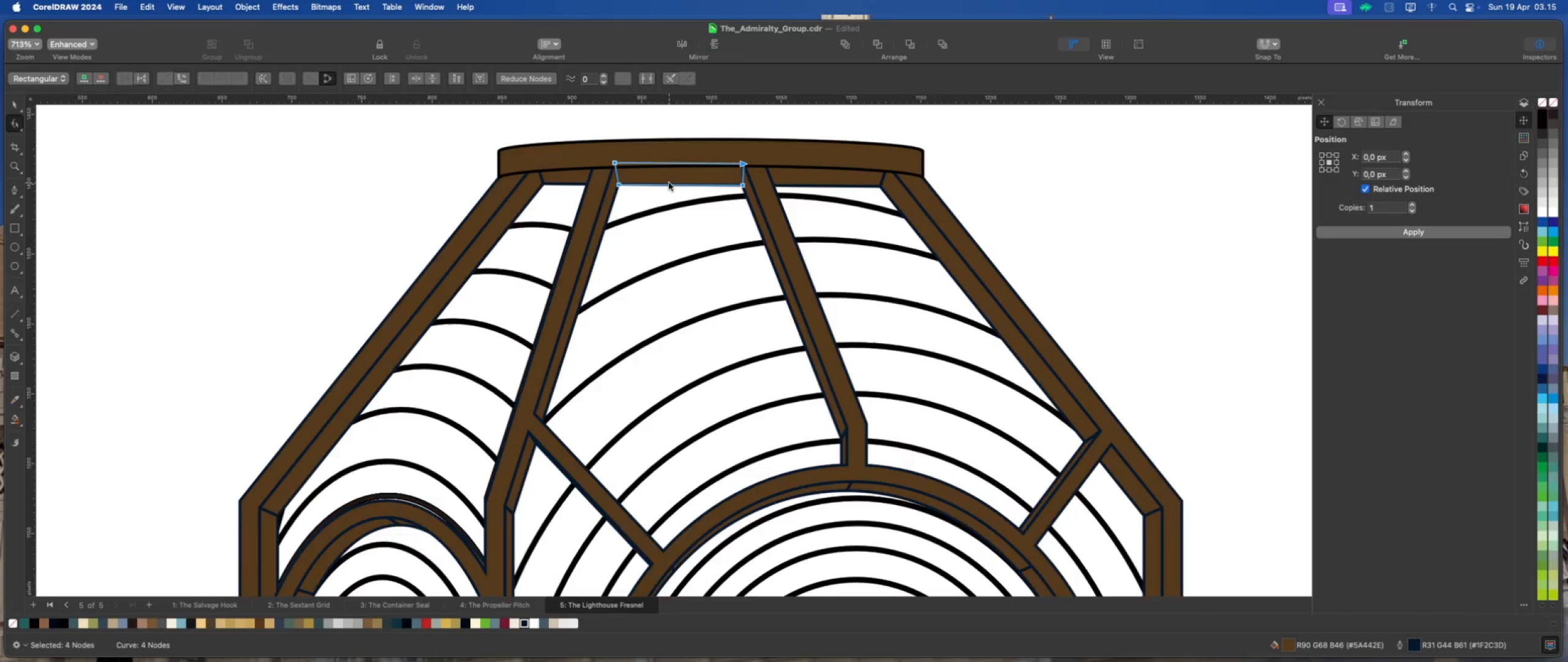 
scroll: coordinate [669, 183], scroll_direction: up, amount: 3.0
 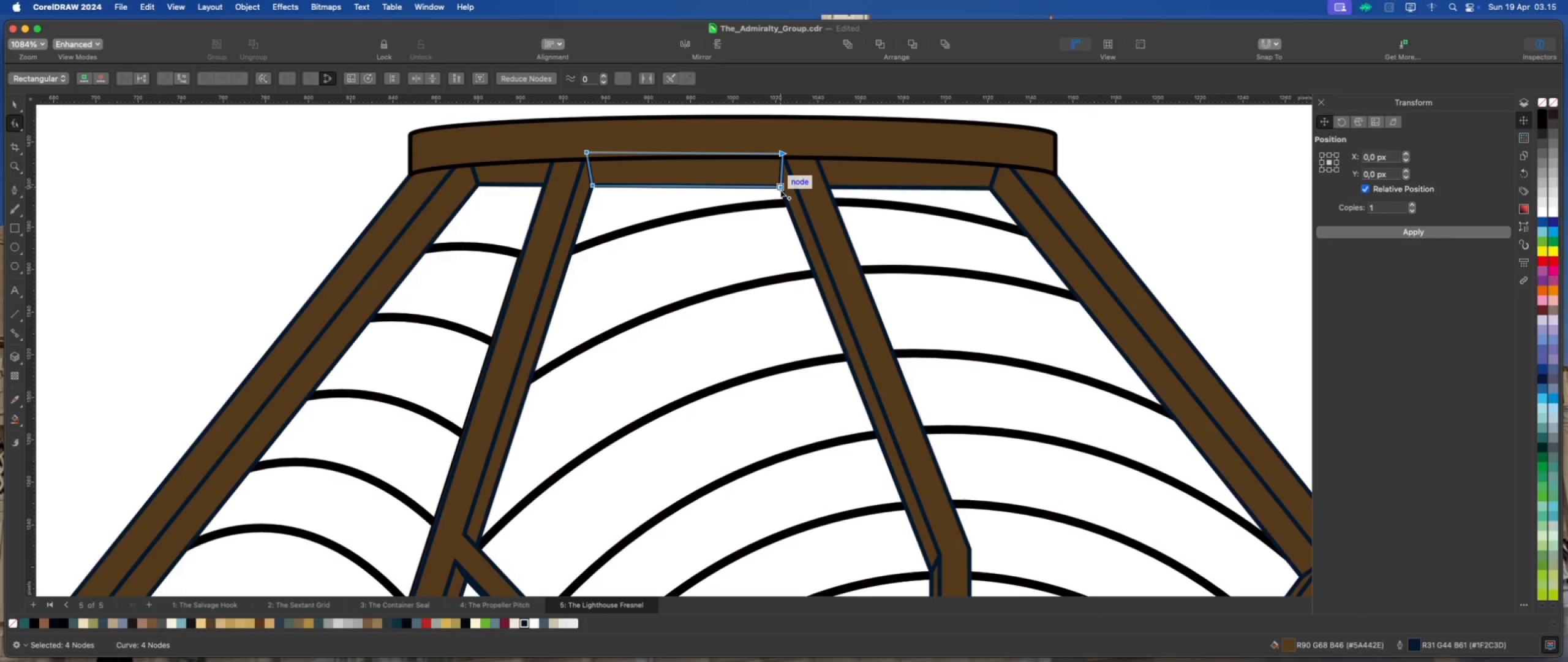 
wait(13.6)
 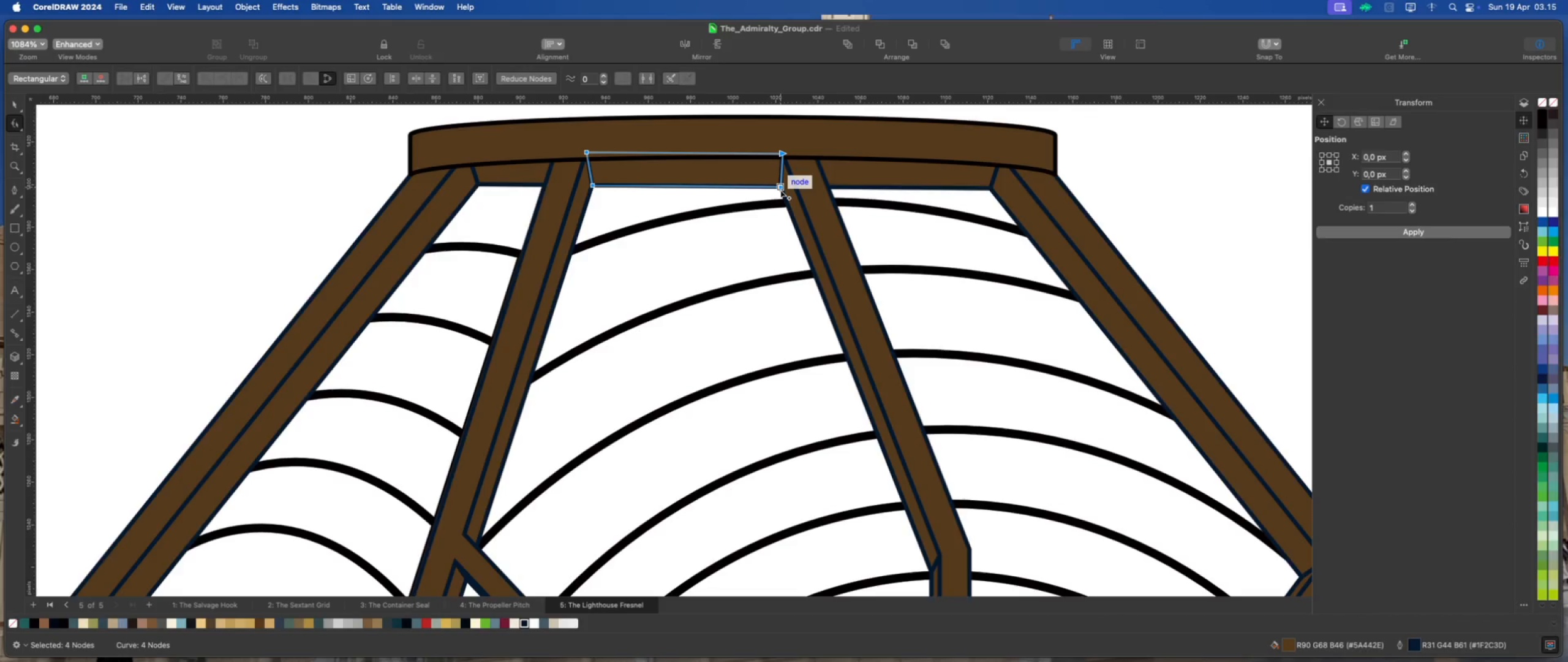 
right_click([691, 186])
 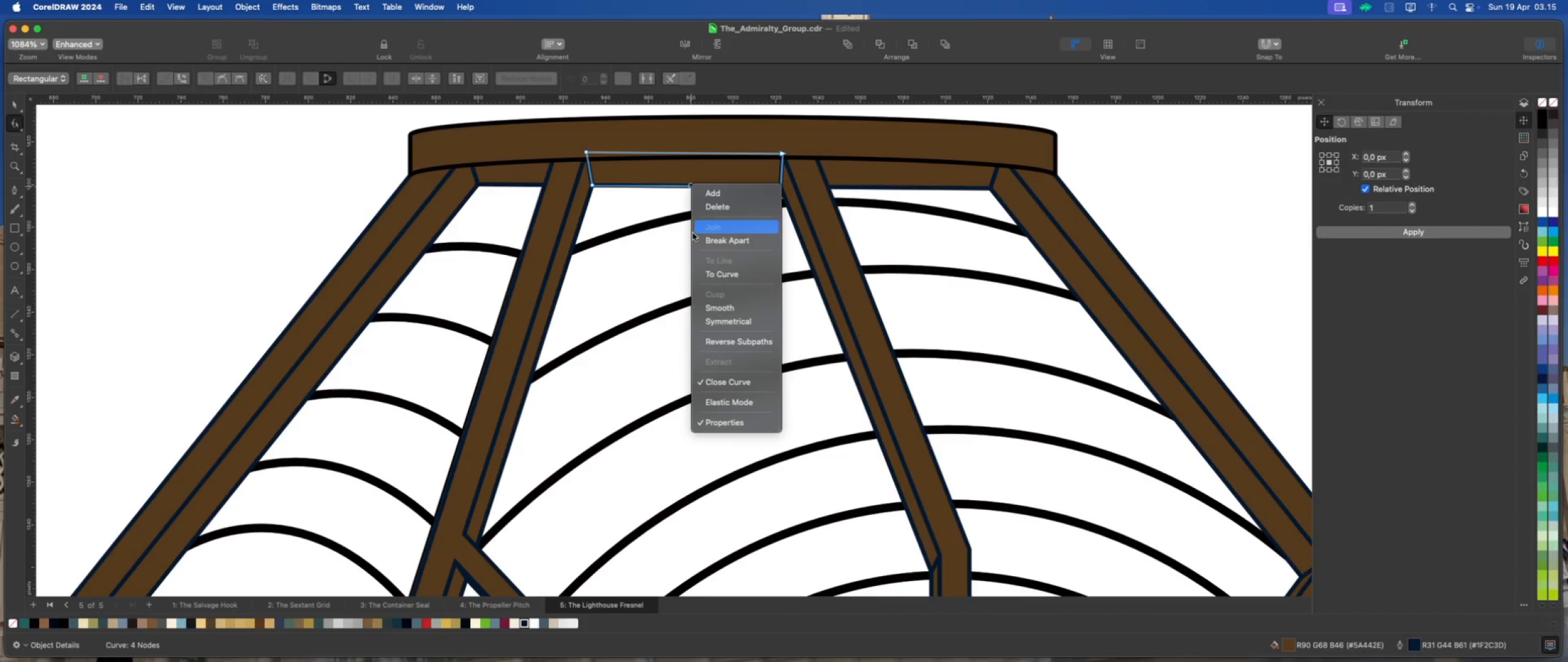 
left_click([709, 272])
 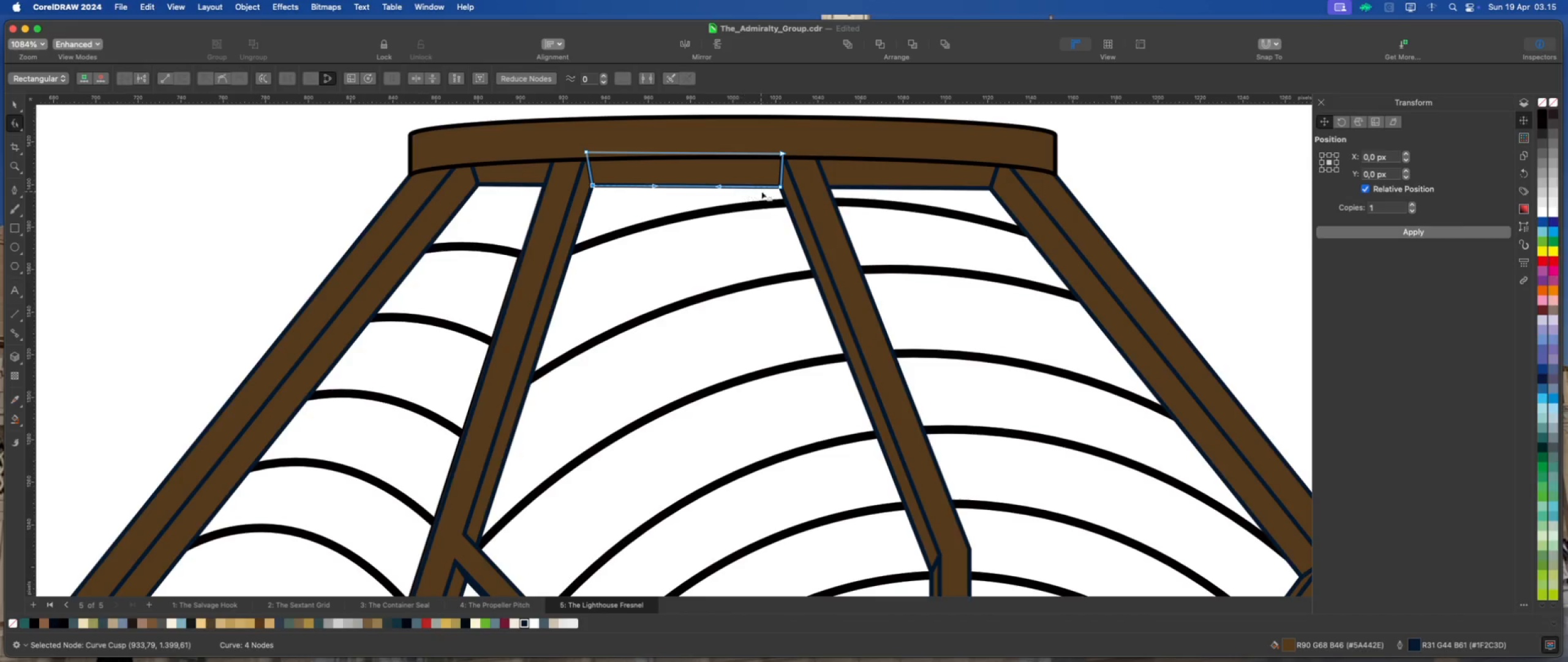 
left_click_drag(start_coordinate=[781, 186], to_coordinate=[785, 197])
 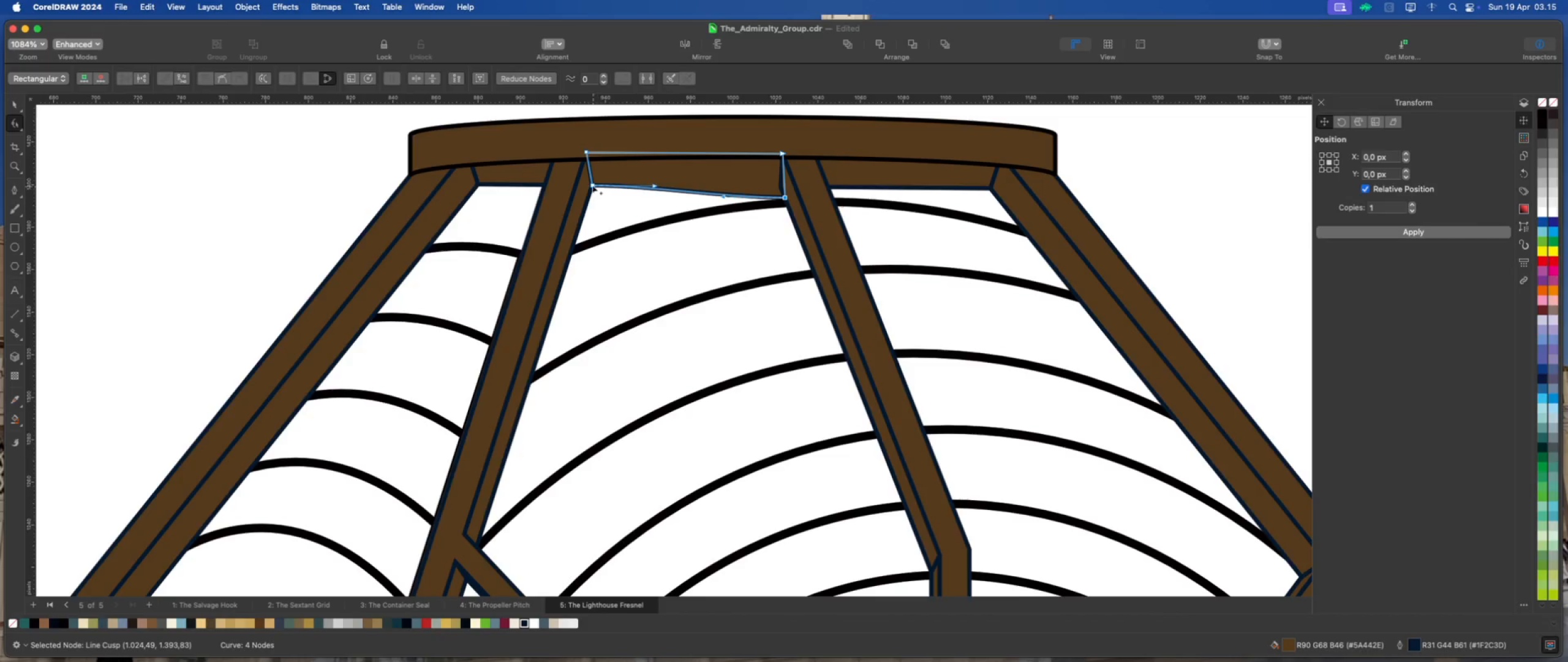 
left_click_drag(start_coordinate=[590, 183], to_coordinate=[588, 197])
 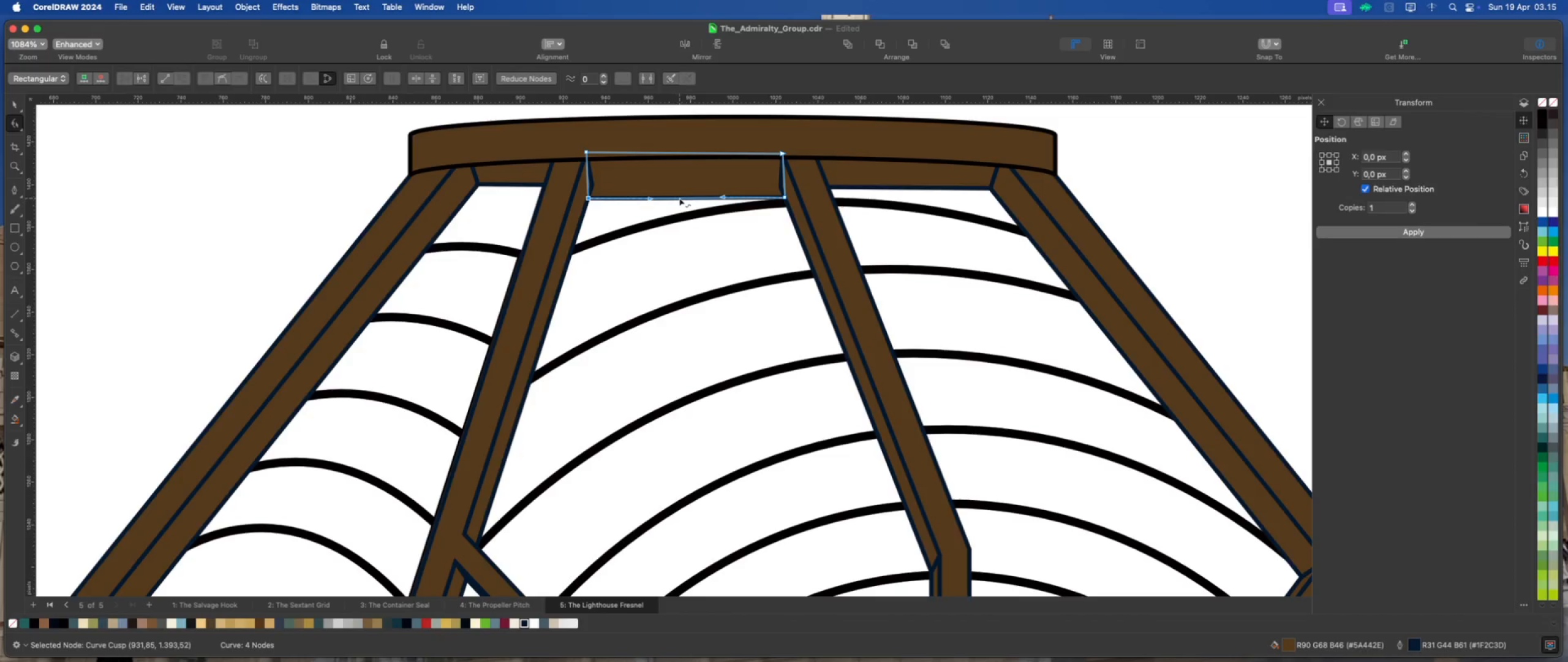 
left_click_drag(start_coordinate=[681, 197], to_coordinate=[681, 202])
 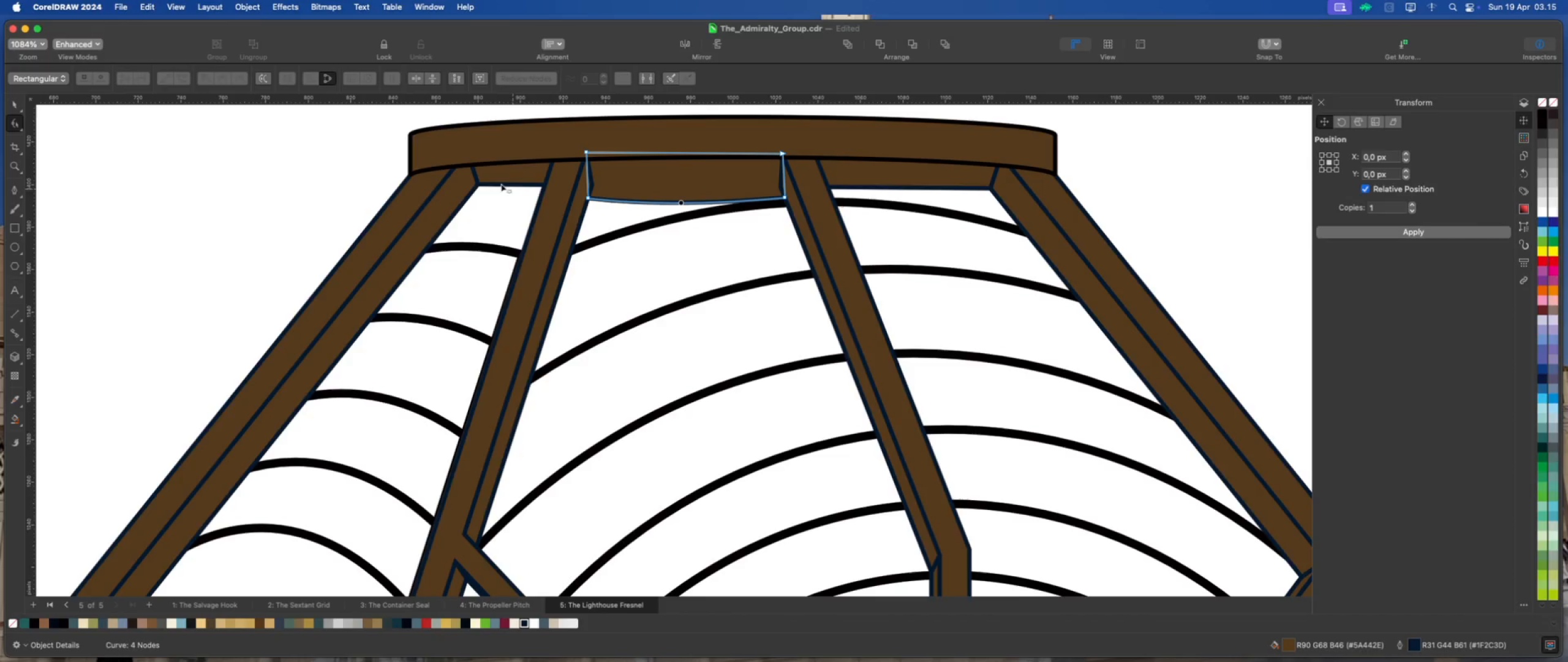 
left_click([496, 177])
 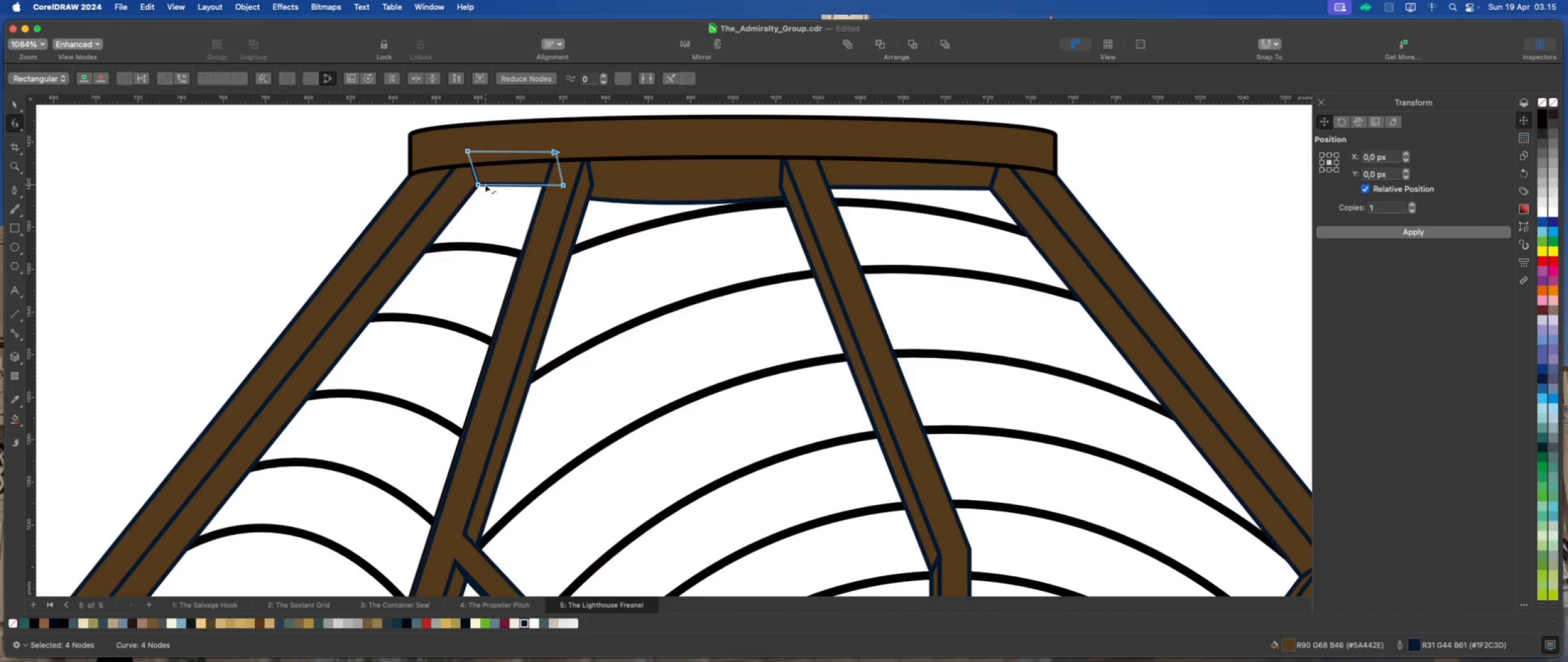 
left_click([491, 185])
 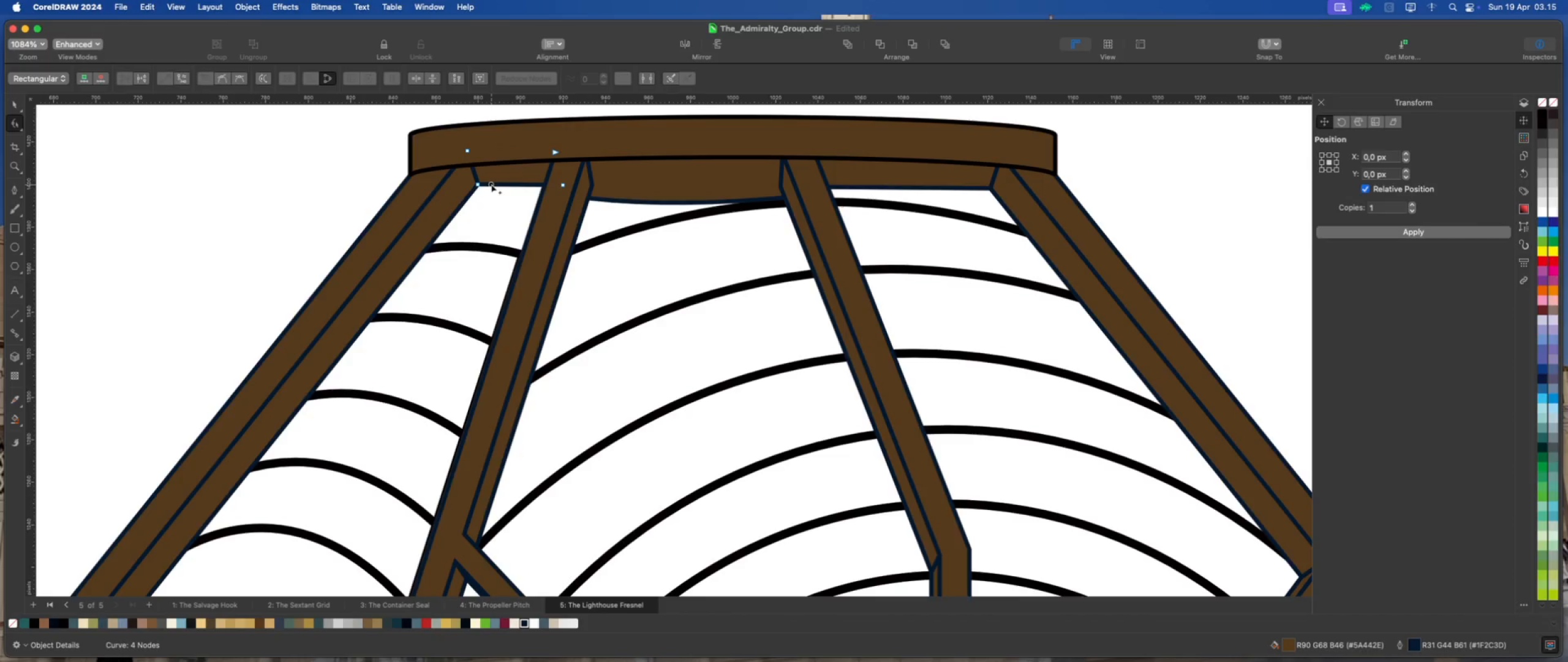 
double_click([491, 185])
 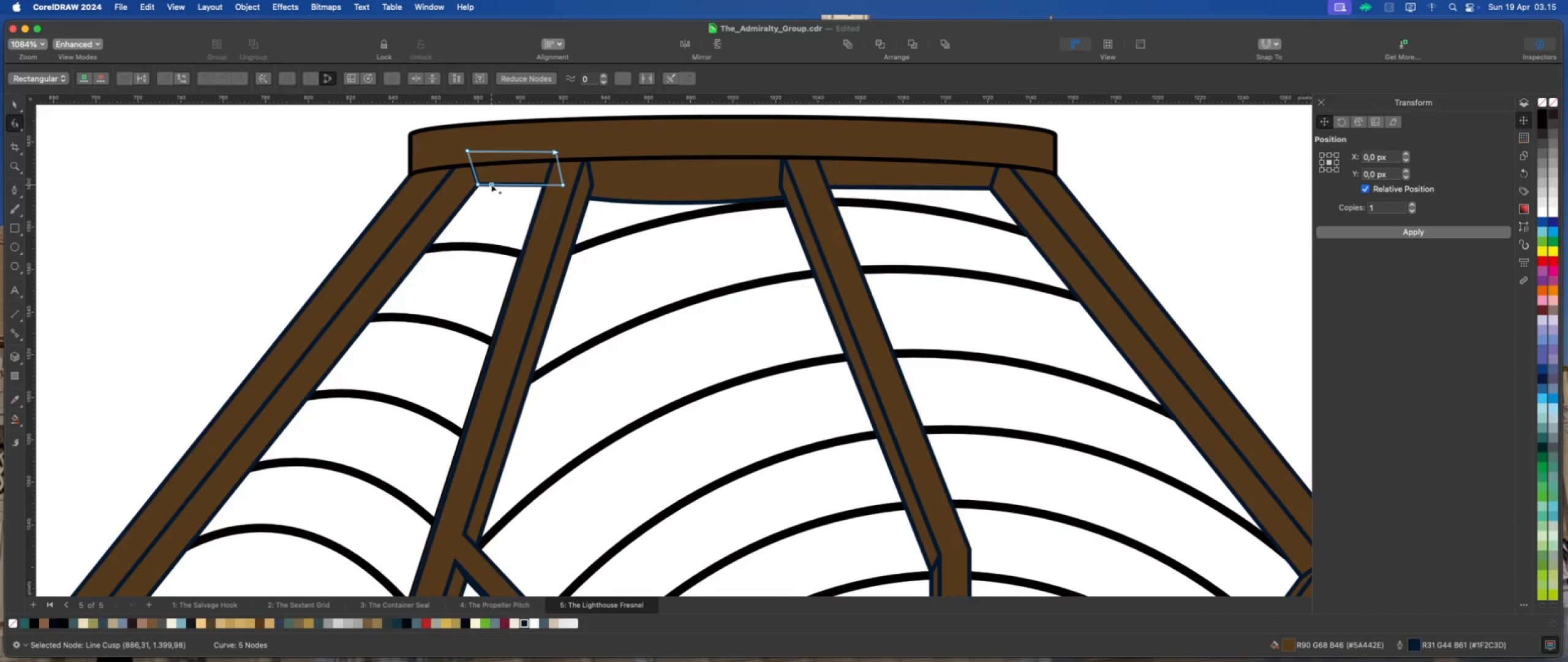 
left_click_drag(start_coordinate=[491, 185], to_coordinate=[458, 209])
 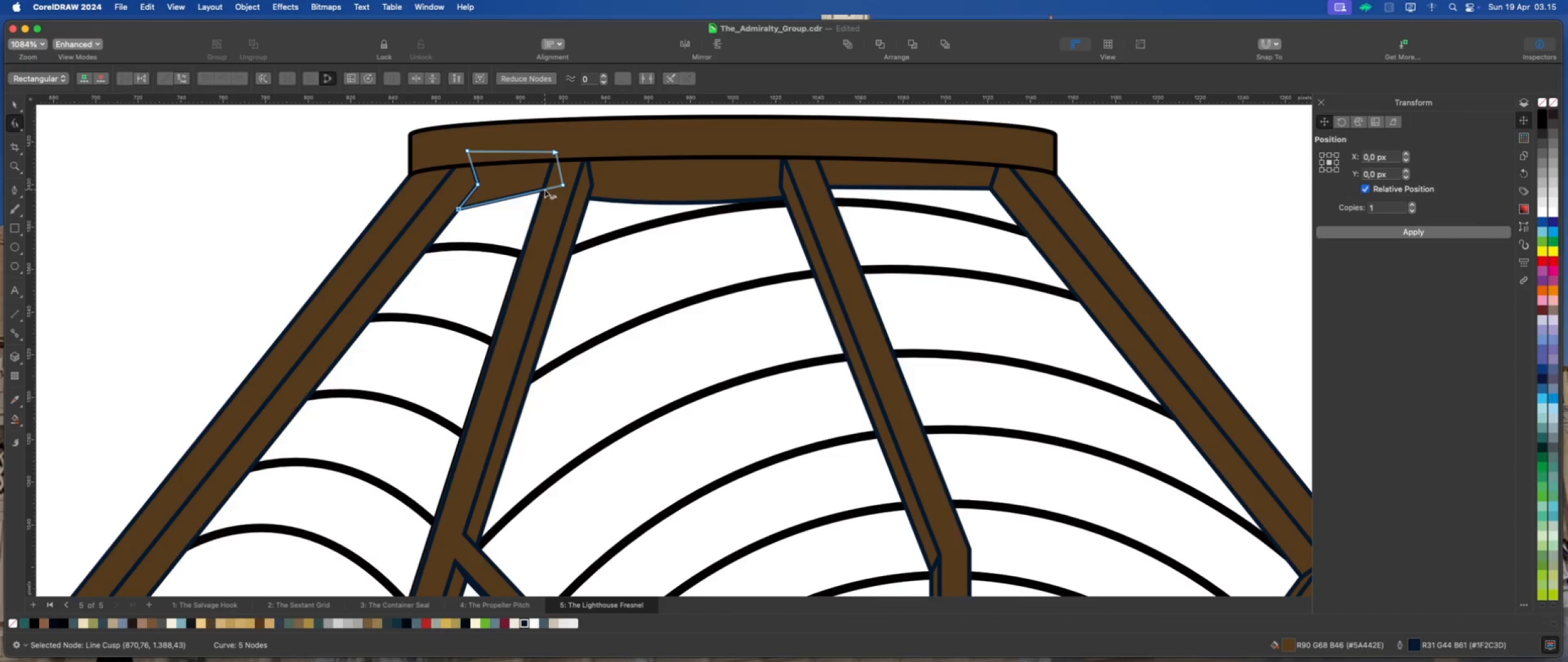 
left_click([545, 189])
 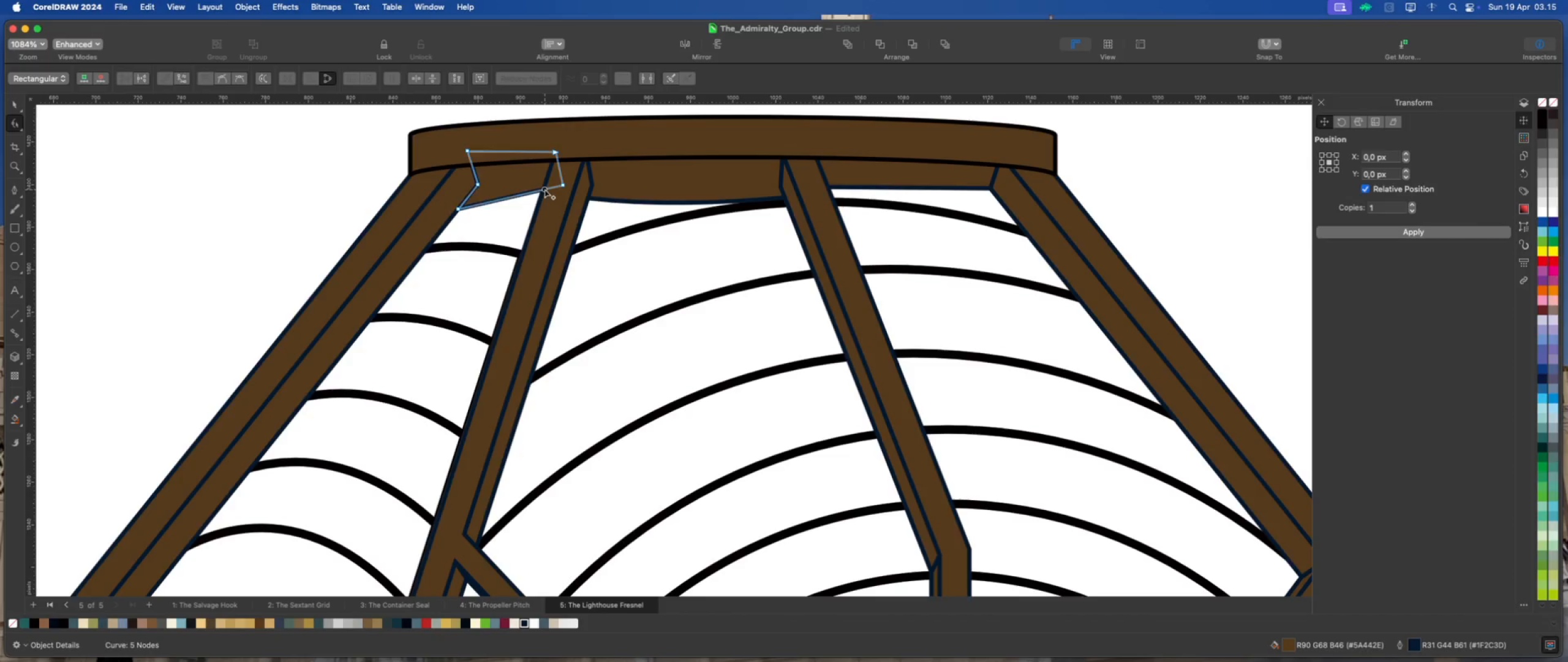 
double_click([545, 189])
 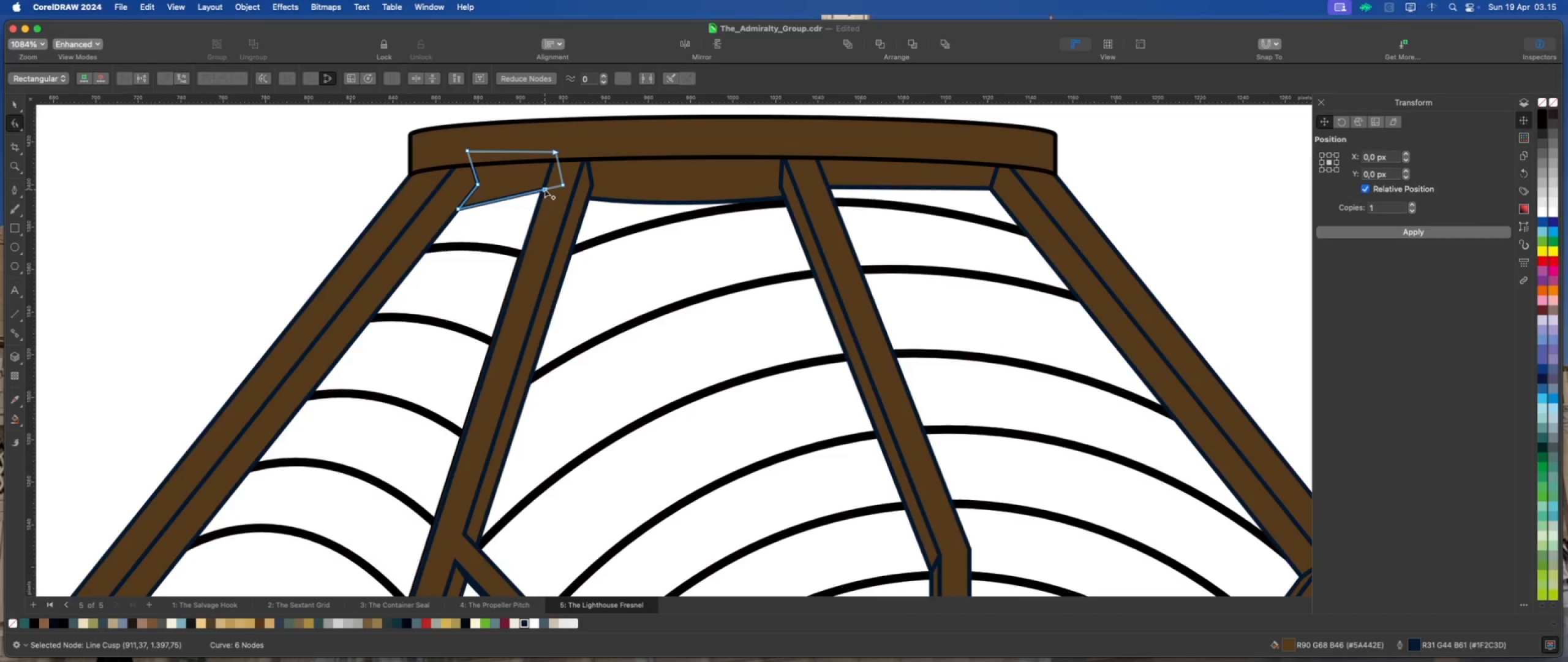 
left_click_drag(start_coordinate=[545, 189], to_coordinate=[533, 208])
 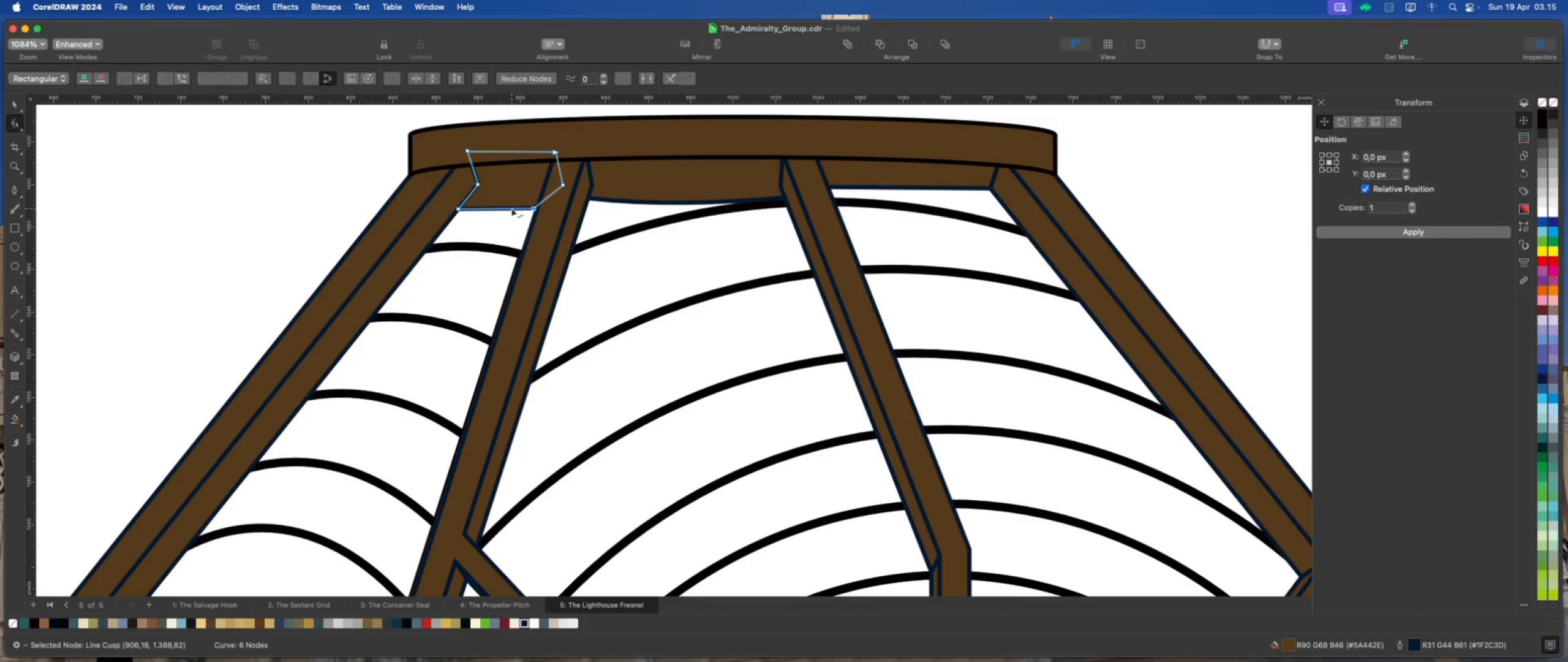 
right_click([511, 208])
 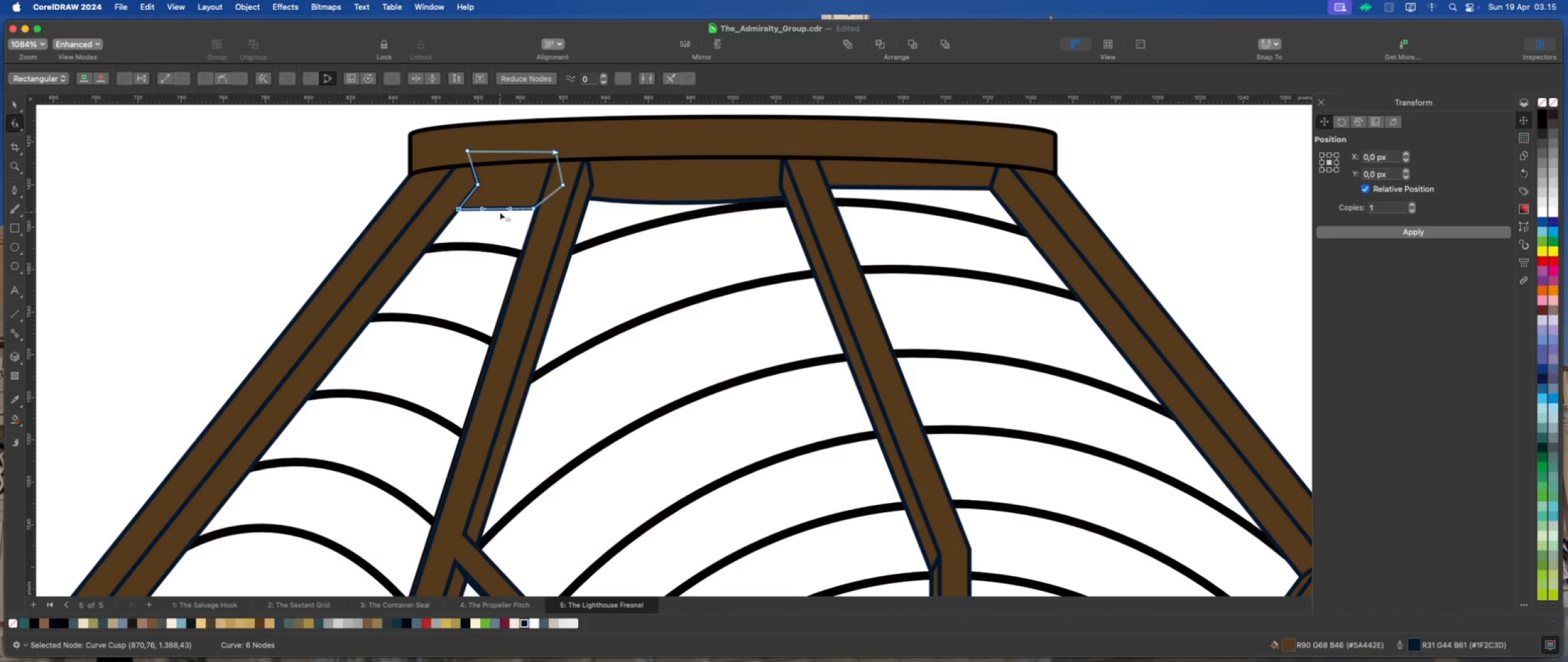 
left_click_drag(start_coordinate=[499, 208], to_coordinate=[502, 204])
 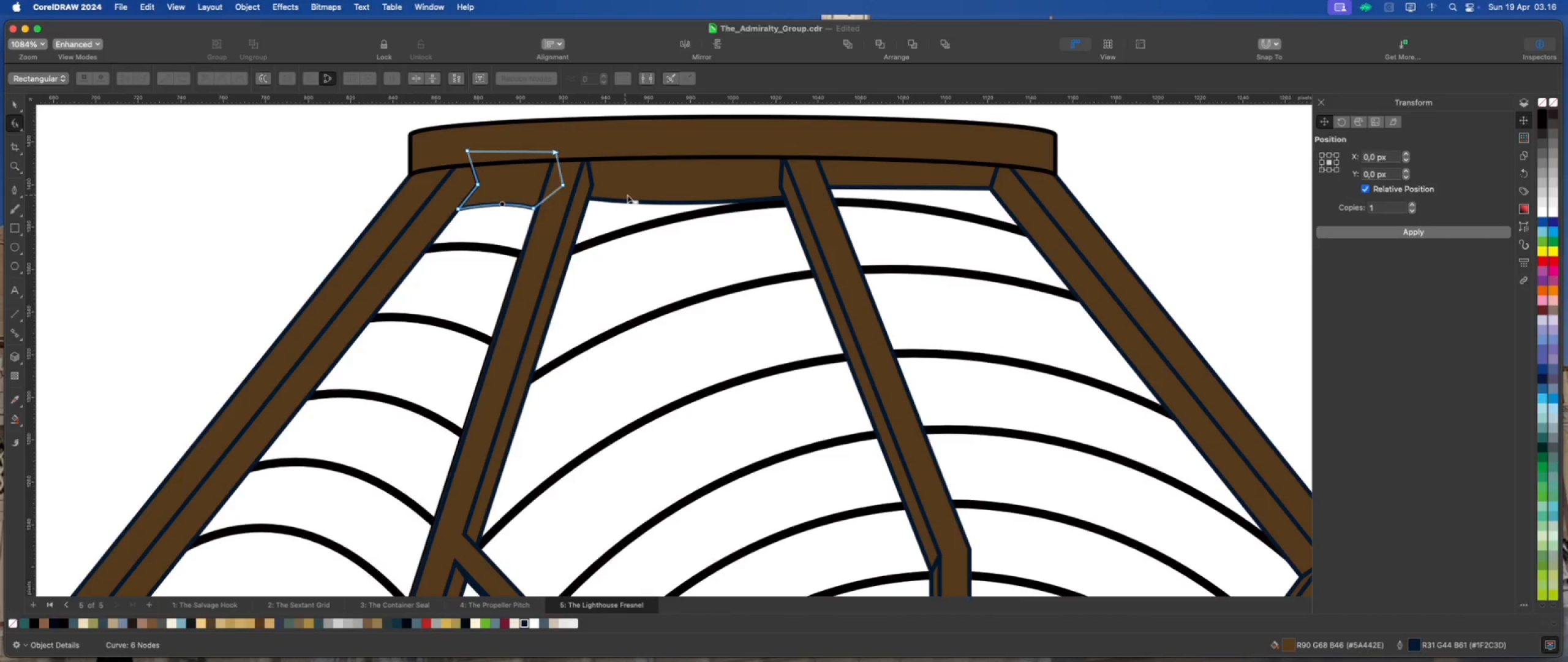 
left_click([633, 195])
 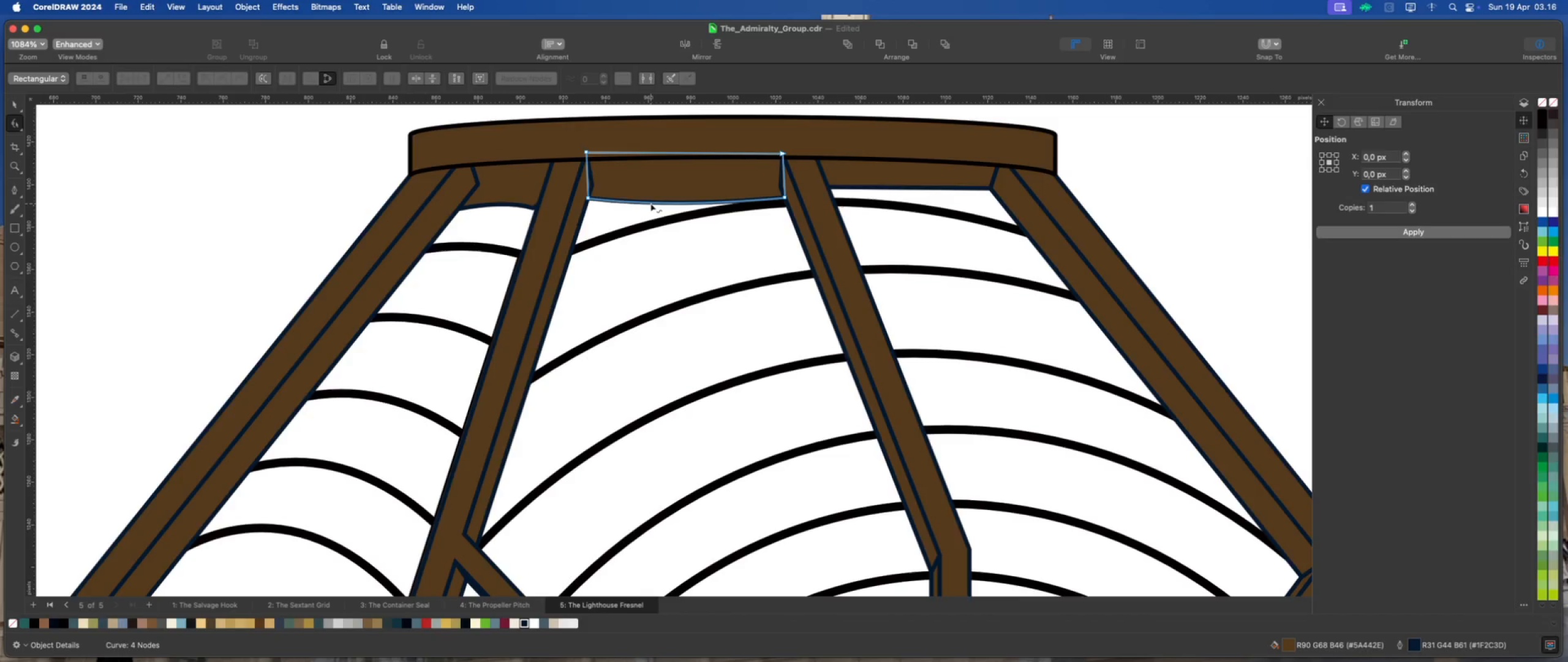 
left_click_drag(start_coordinate=[650, 204], to_coordinate=[653, 196])
 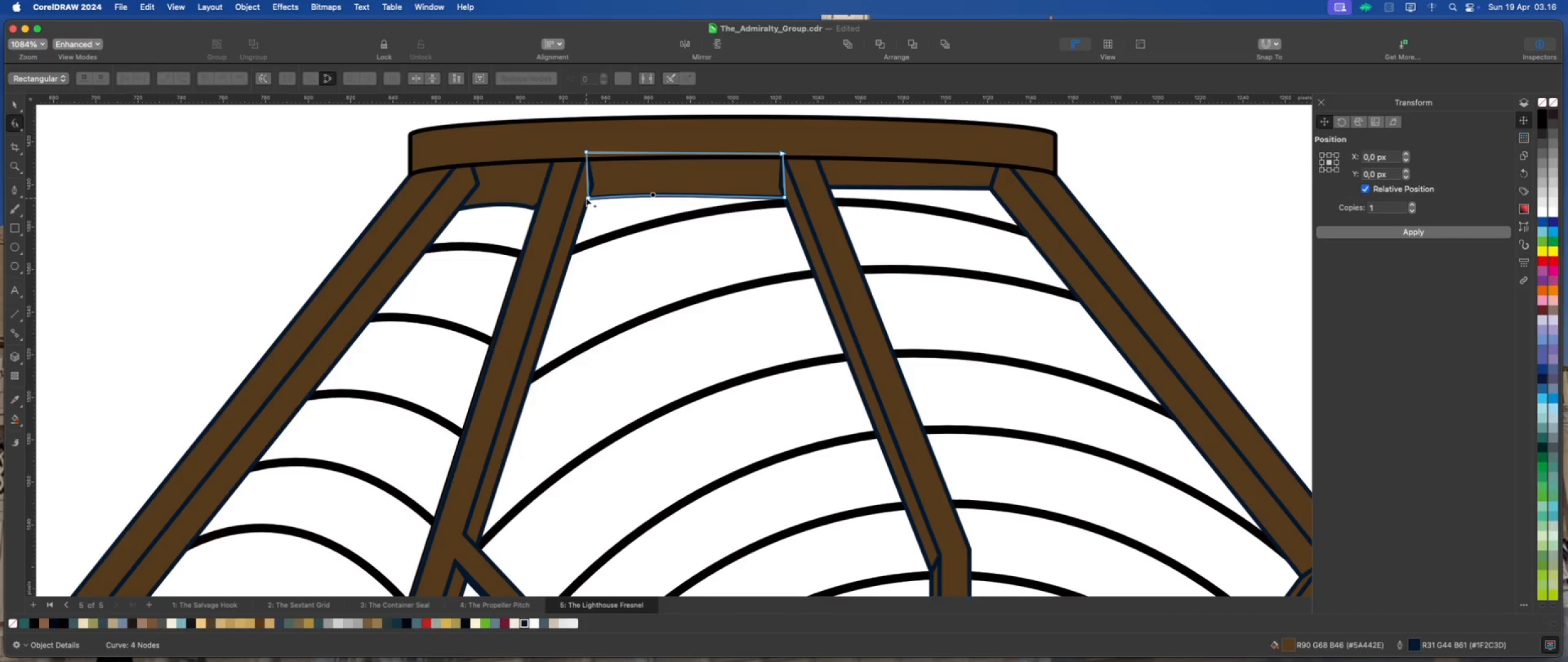 
left_click_drag(start_coordinate=[586, 198], to_coordinate=[586, 202])
 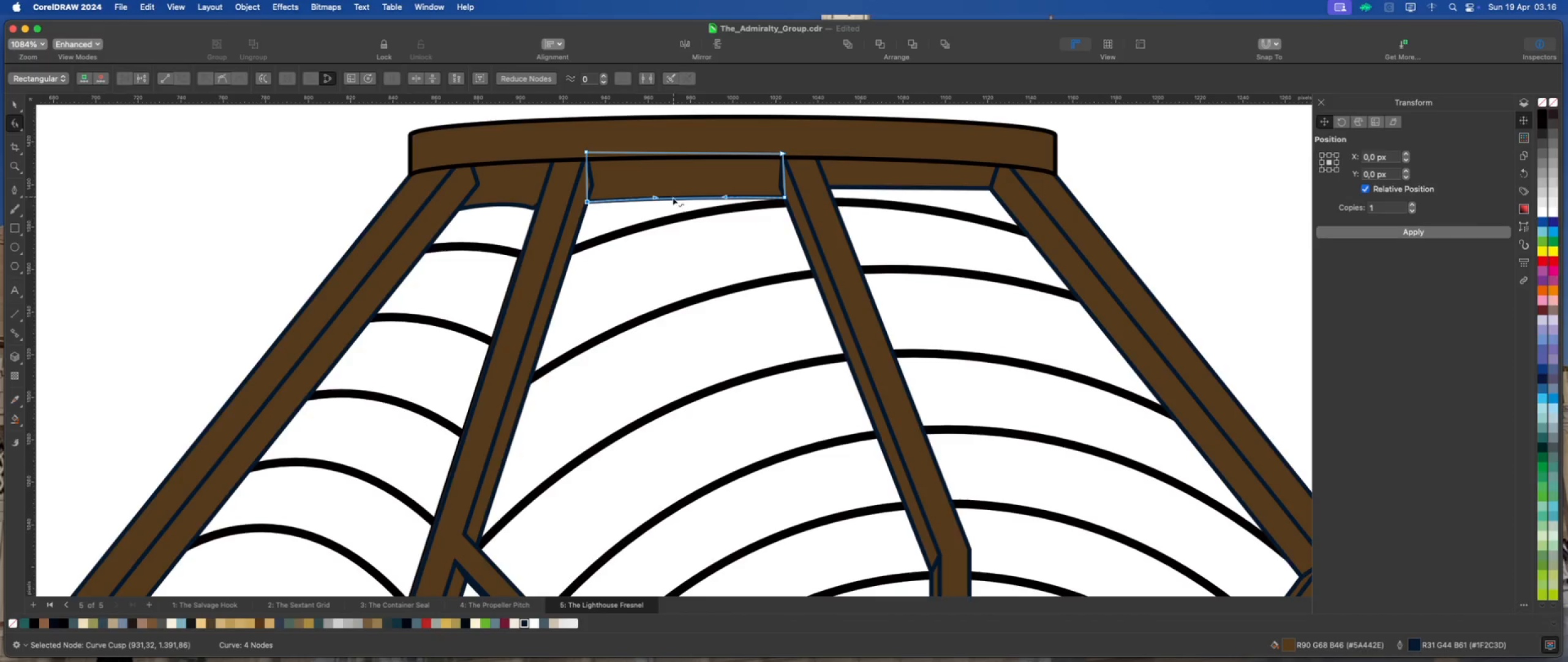 
left_click([522, 202])
 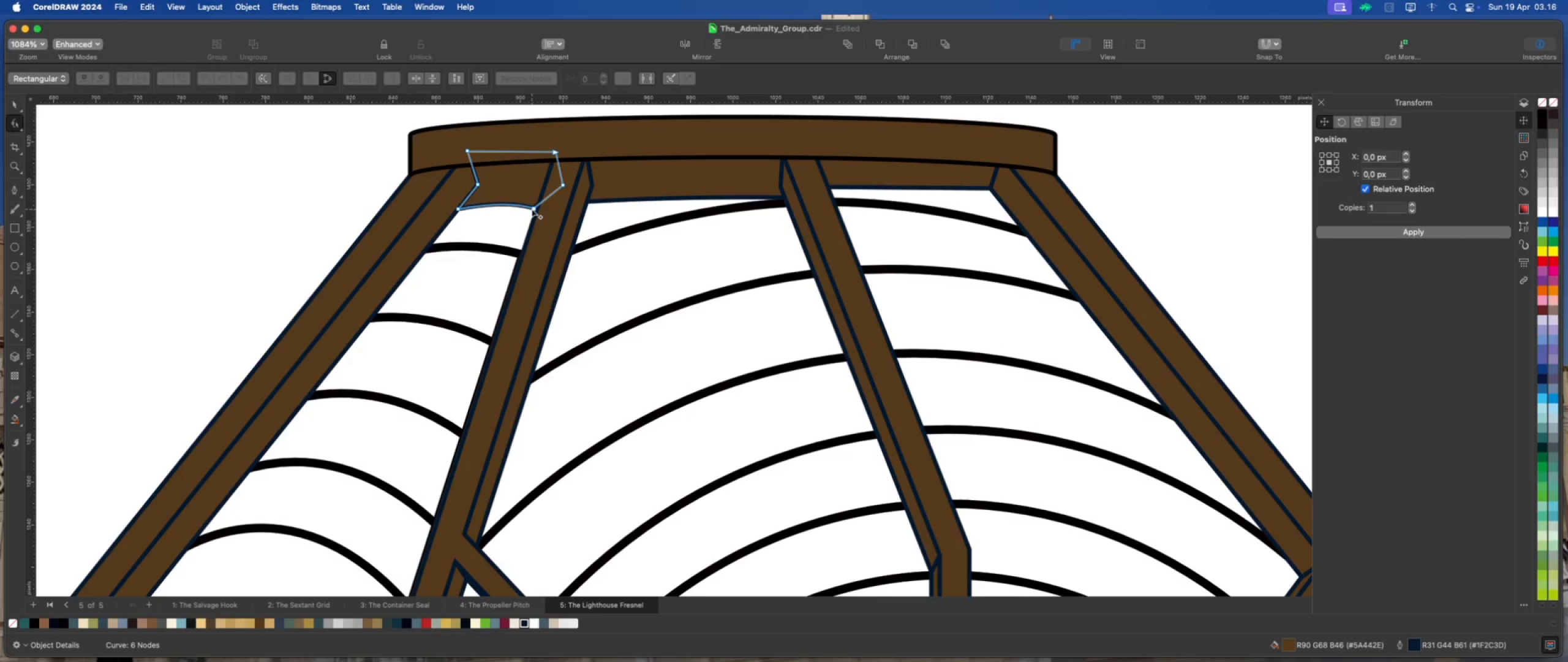 
left_click_drag(start_coordinate=[532, 208], to_coordinate=[537, 205])
 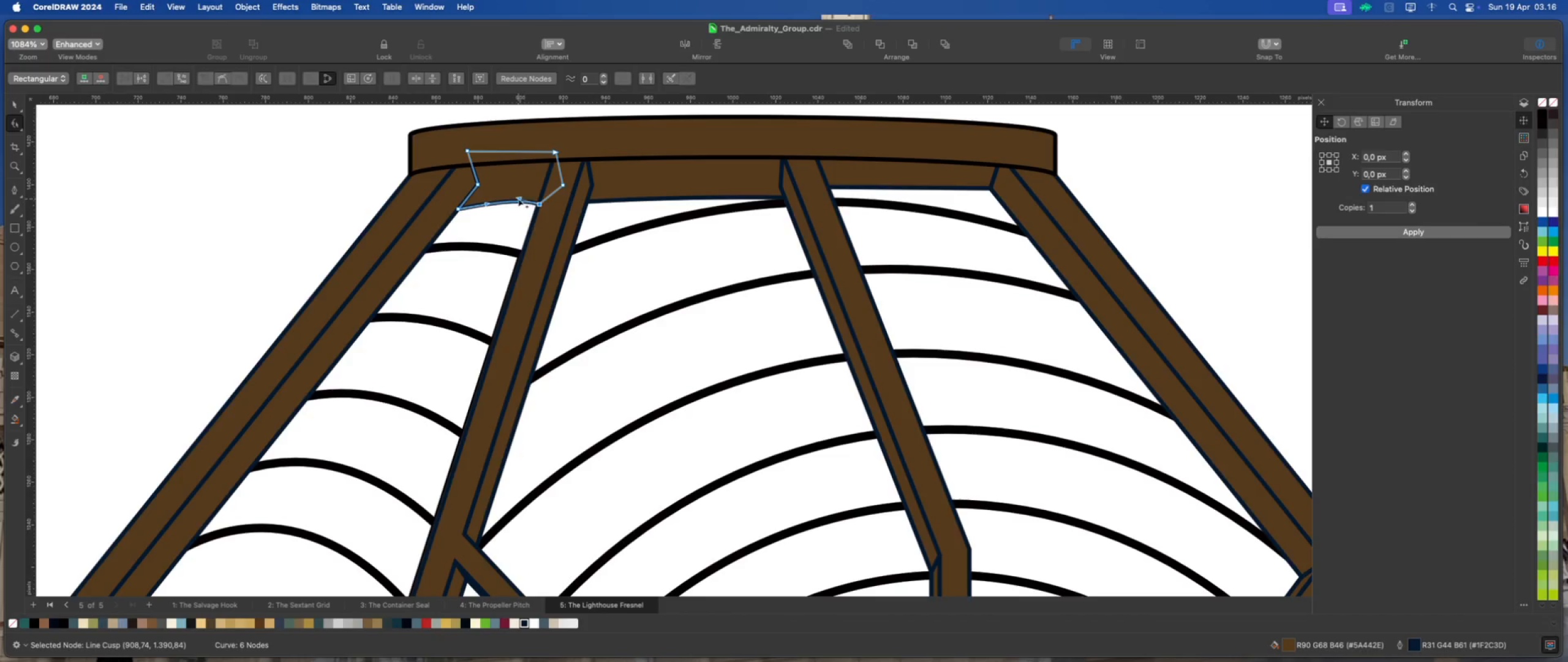 
left_click_drag(start_coordinate=[518, 199], to_coordinate=[511, 203])
 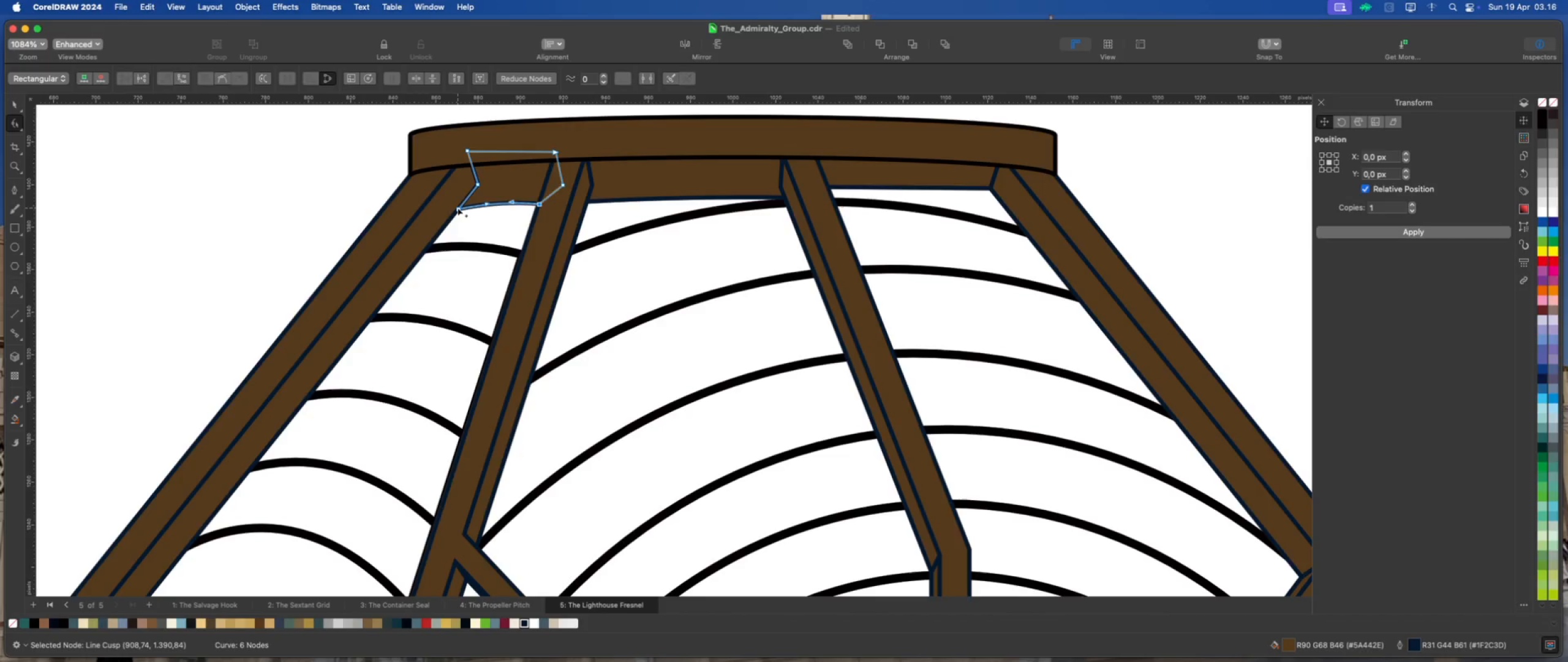 
left_click_drag(start_coordinate=[458, 208], to_coordinate=[461, 204])
 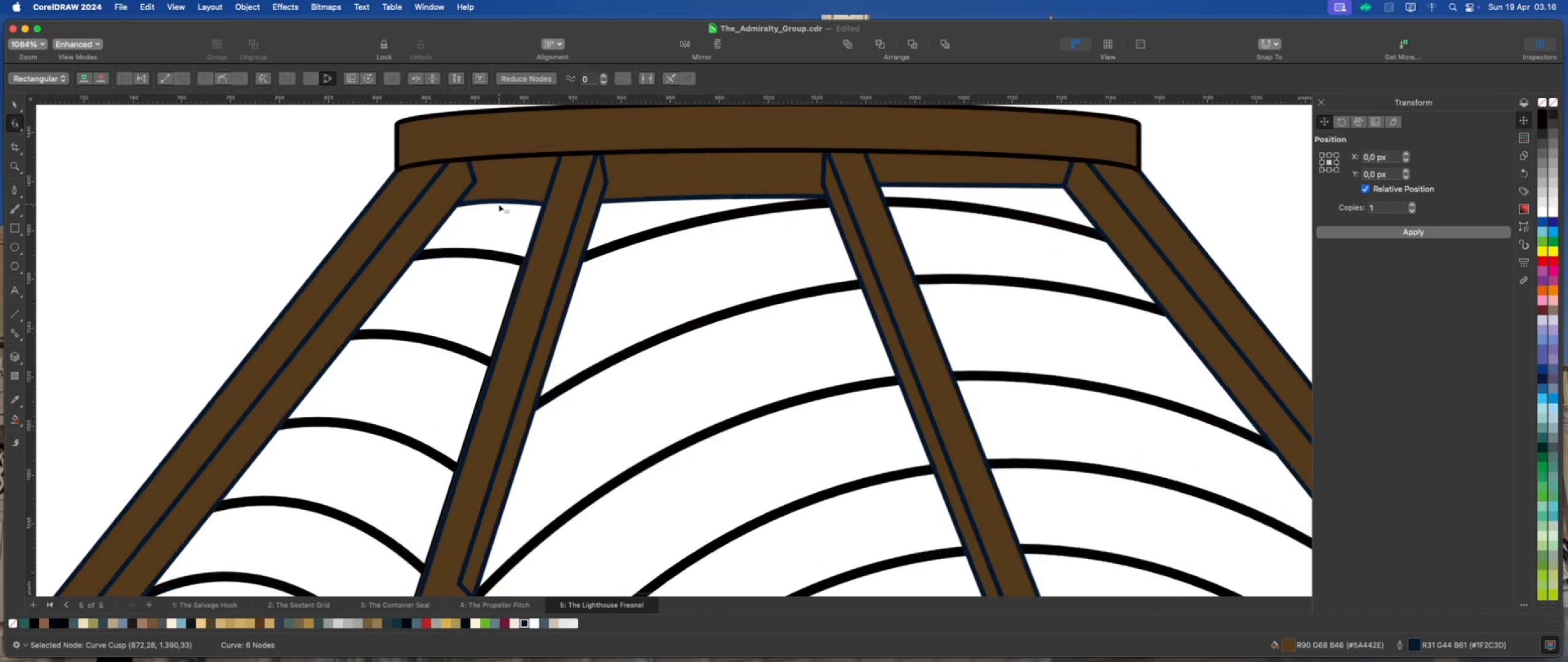 
scroll: coordinate [498, 200], scroll_direction: up, amount: 5.0
 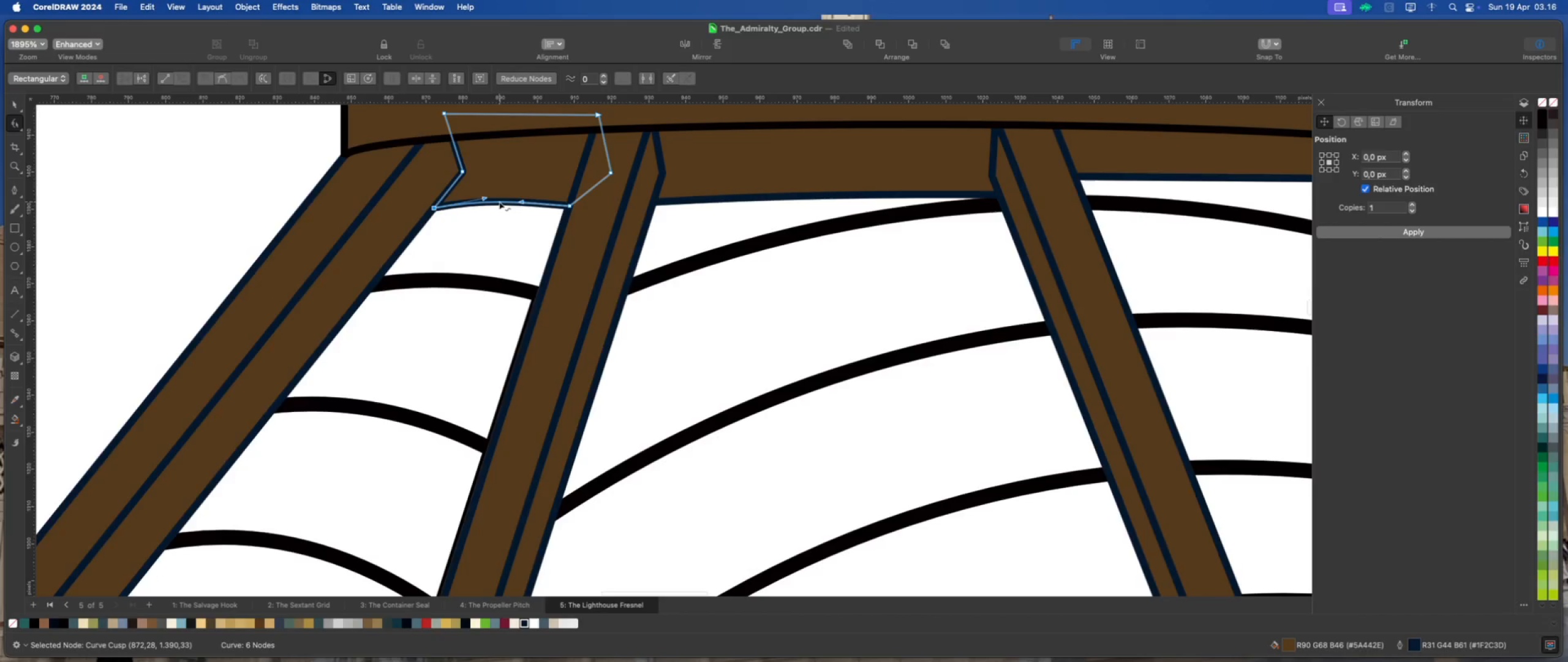 
left_click_drag(start_coordinate=[499, 202], to_coordinate=[499, 206])
 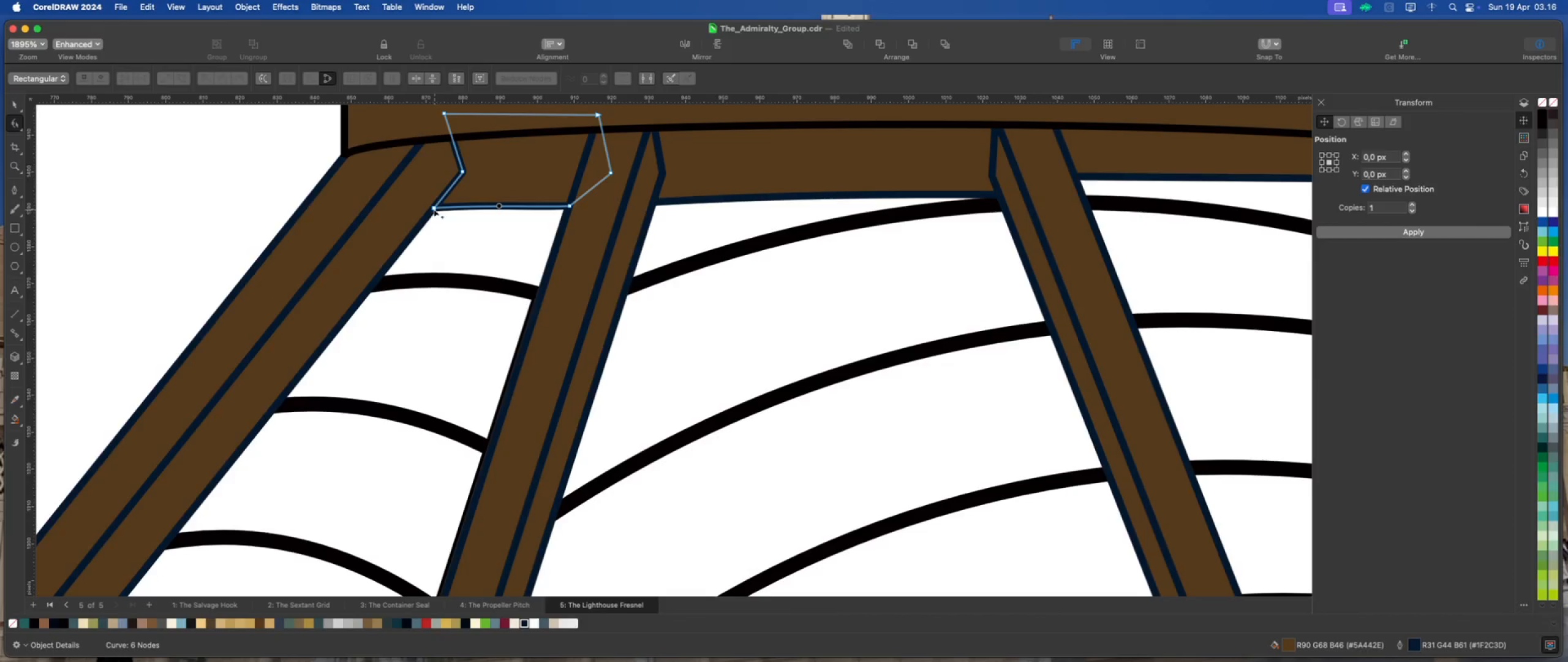 
left_click_drag(start_coordinate=[433, 208], to_coordinate=[428, 215])
 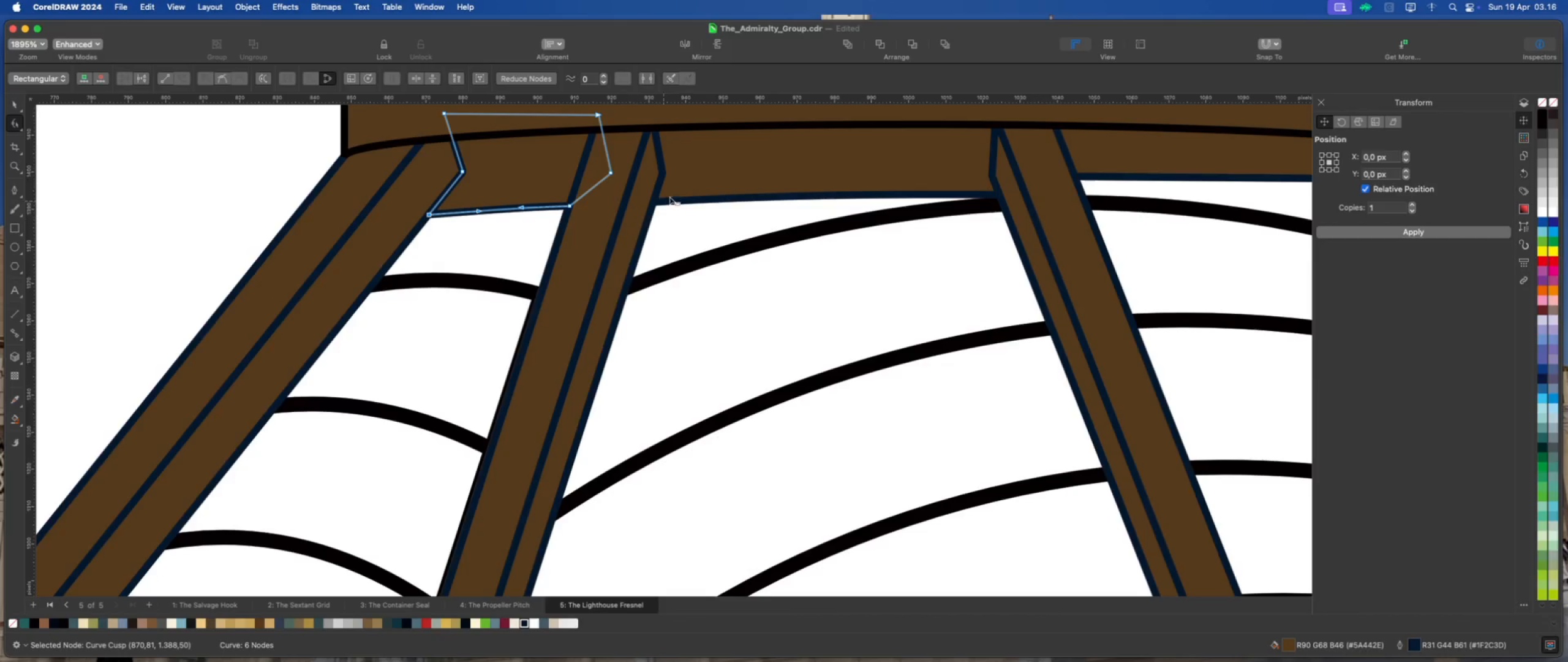 
left_click([679, 191])
 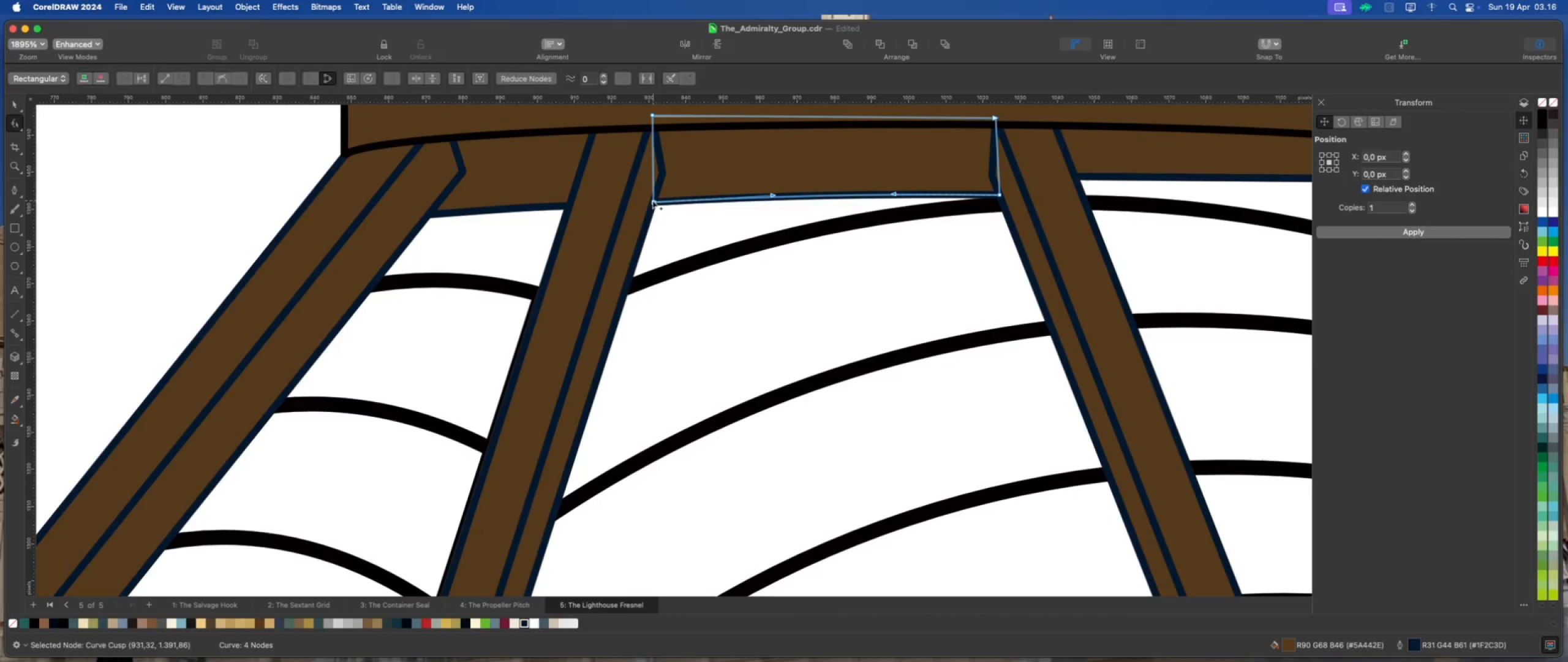 
scroll: coordinate [448, 254], scroll_direction: down, amount: 5.0
 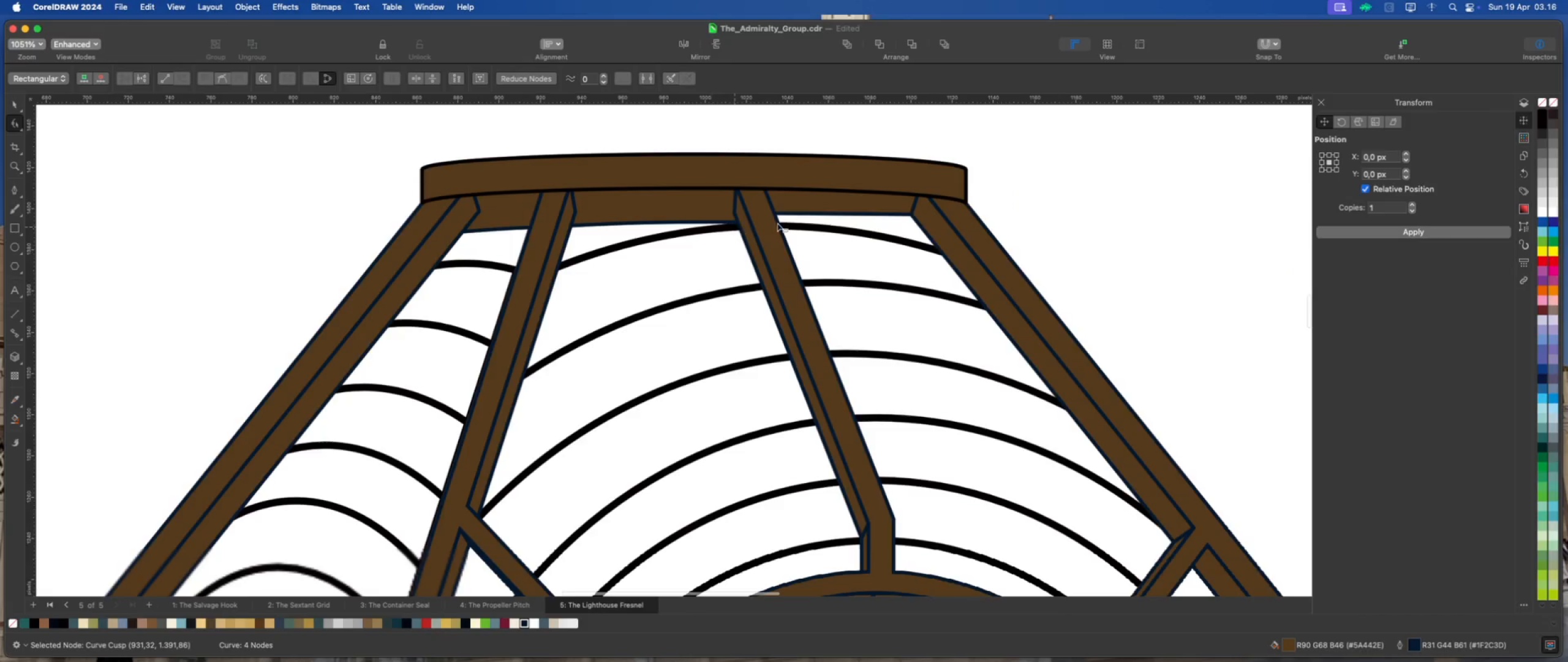 
left_click([811, 200])
 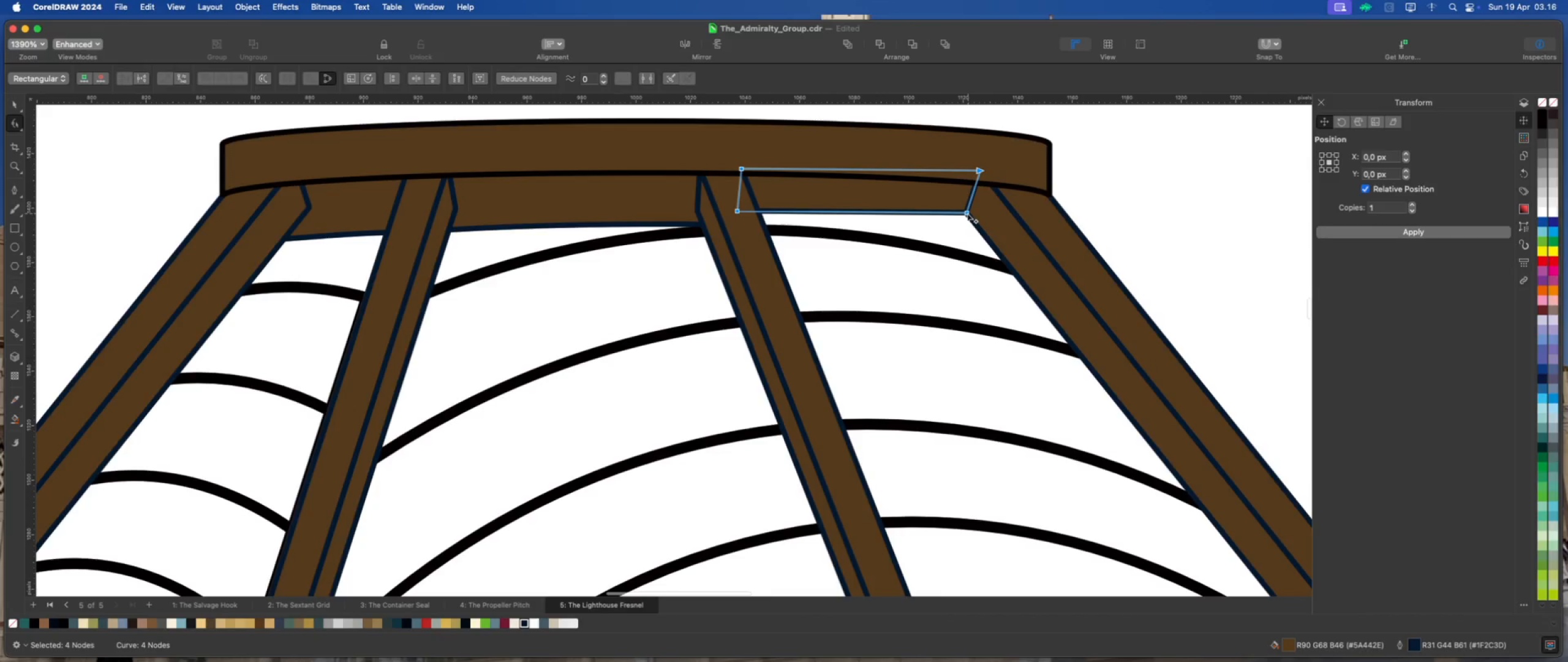 
scroll: coordinate [807, 215], scroll_direction: up, amount: 3.0
 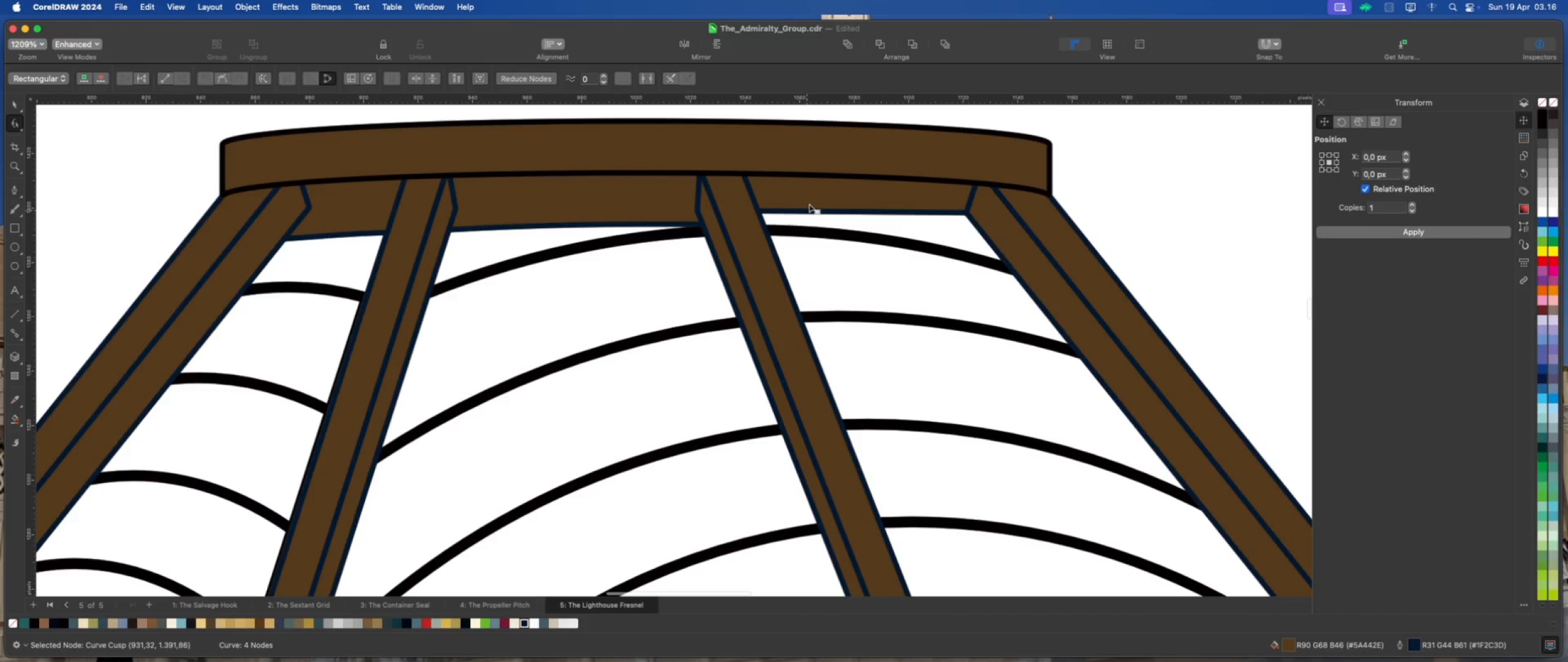 
left_click_drag(start_coordinate=[967, 213], to_coordinate=[978, 234])
 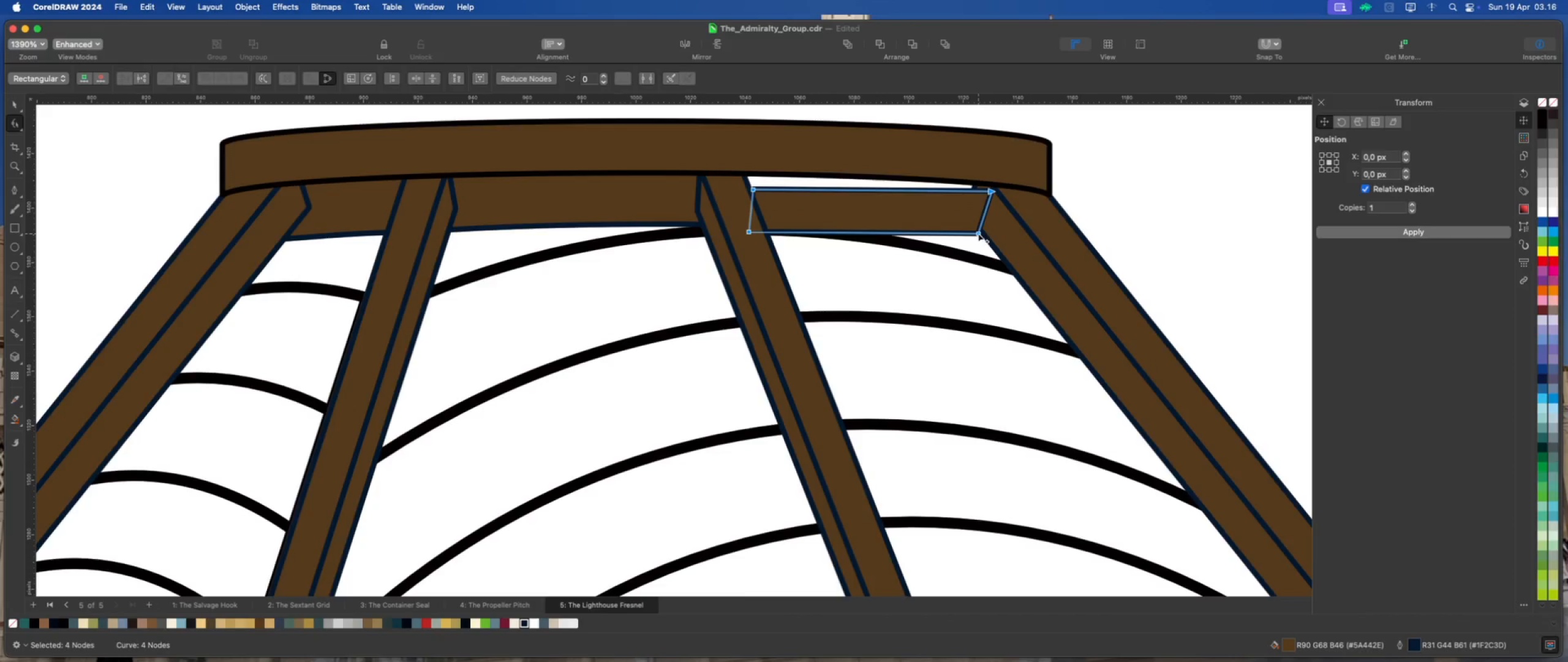 
key(Meta+Z)
 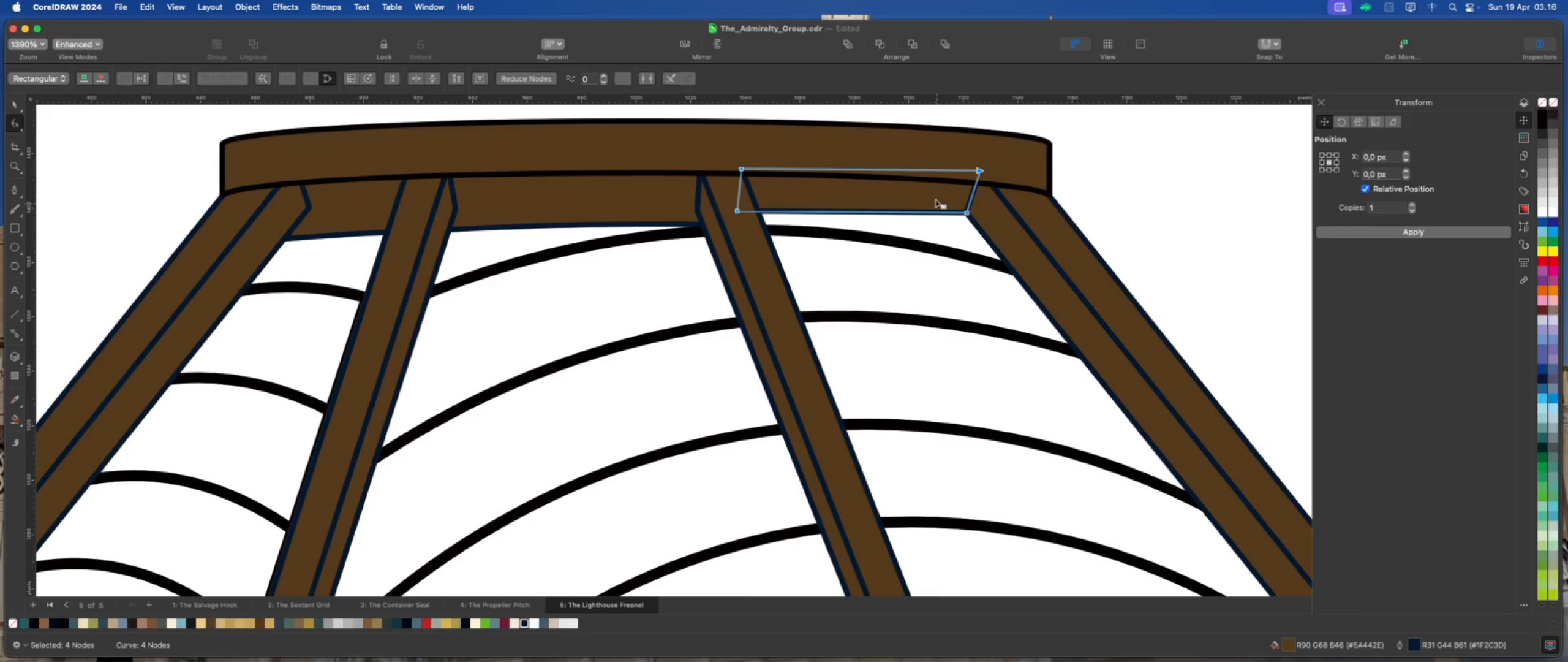 
left_click([935, 198])
 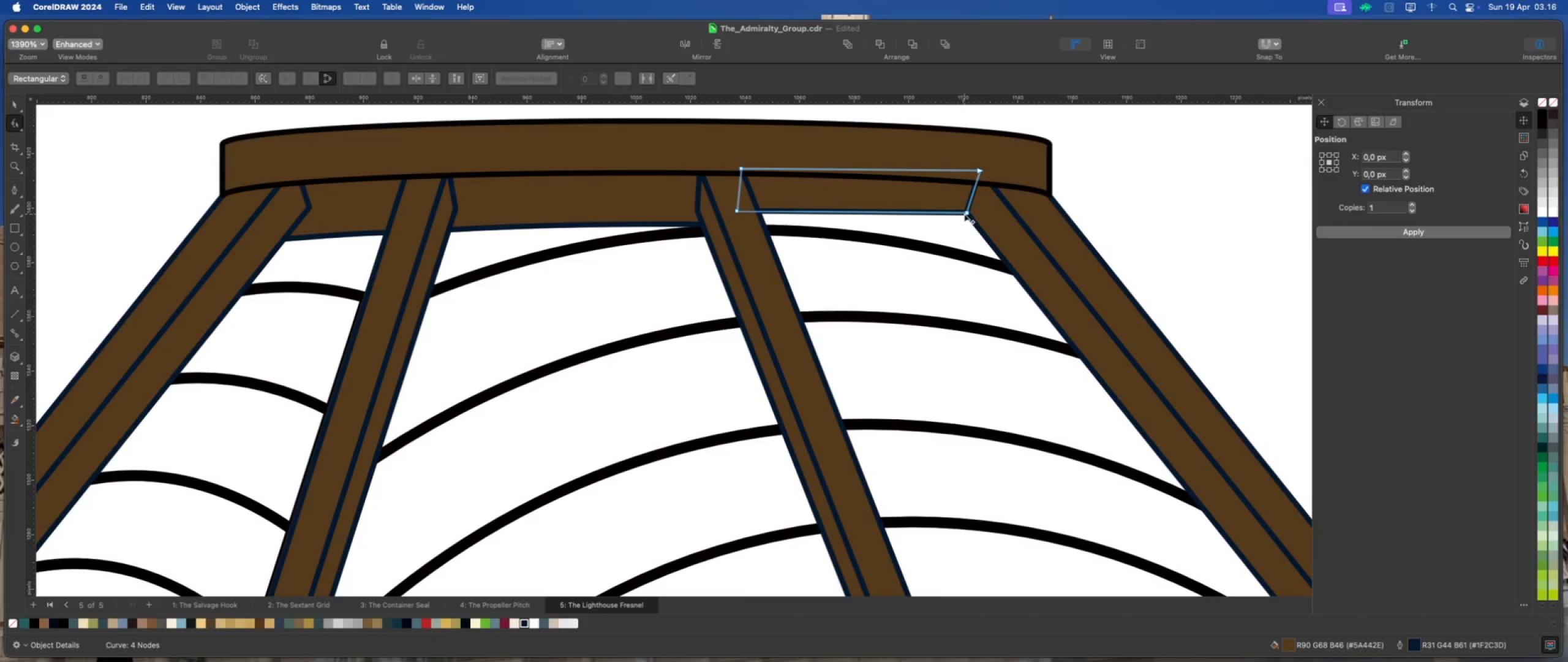 
left_click_drag(start_coordinate=[967, 214], to_coordinate=[983, 237])
 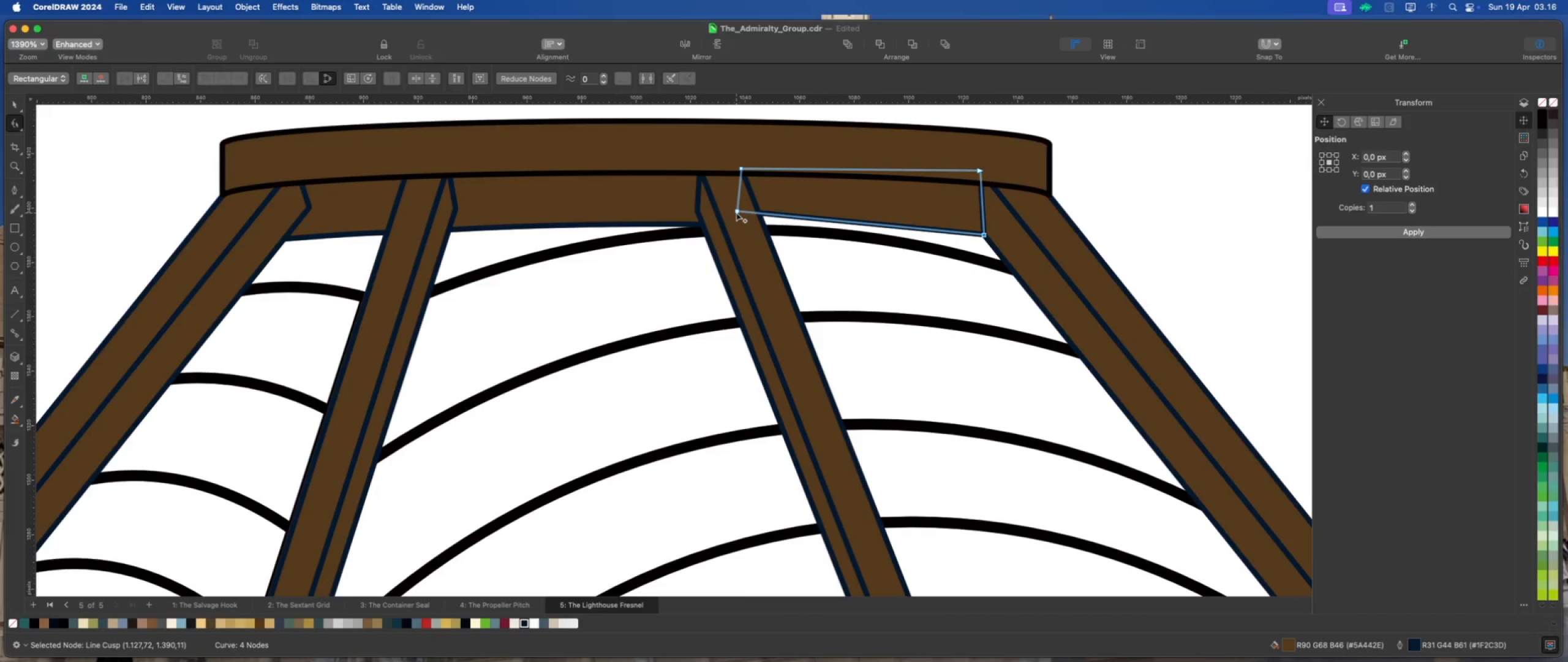 
left_click_drag(start_coordinate=[736, 212], to_coordinate=[764, 223])
 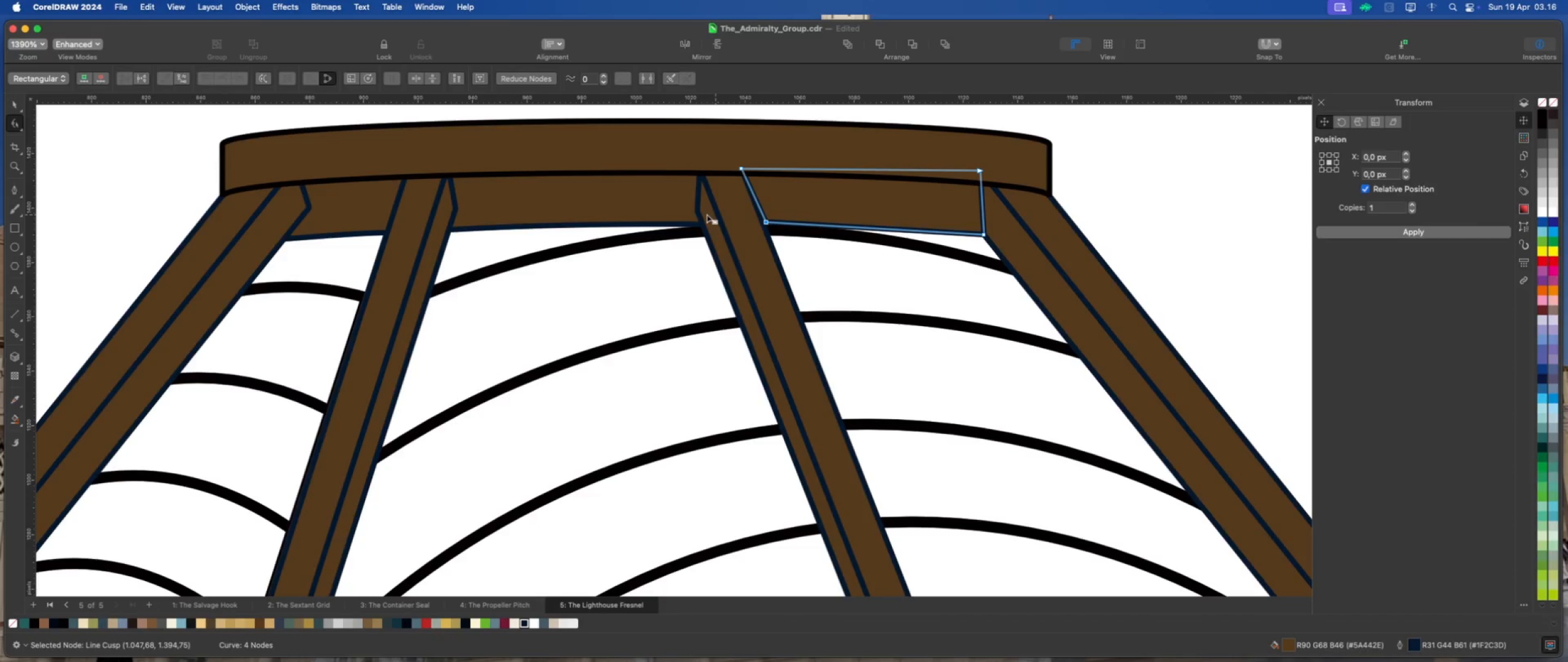 
scroll: coordinate [631, 266], scroll_direction: down, amount: 15.0
 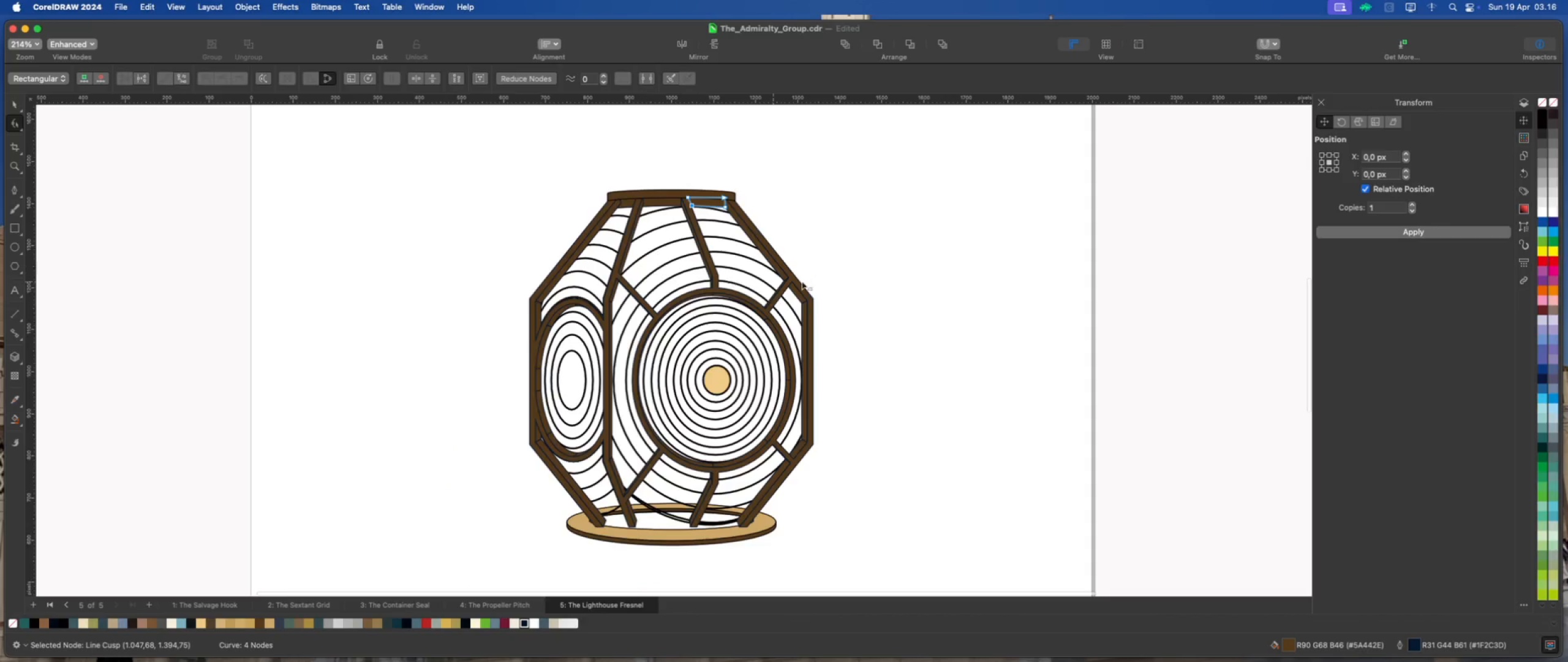 
left_click([861, 265])
 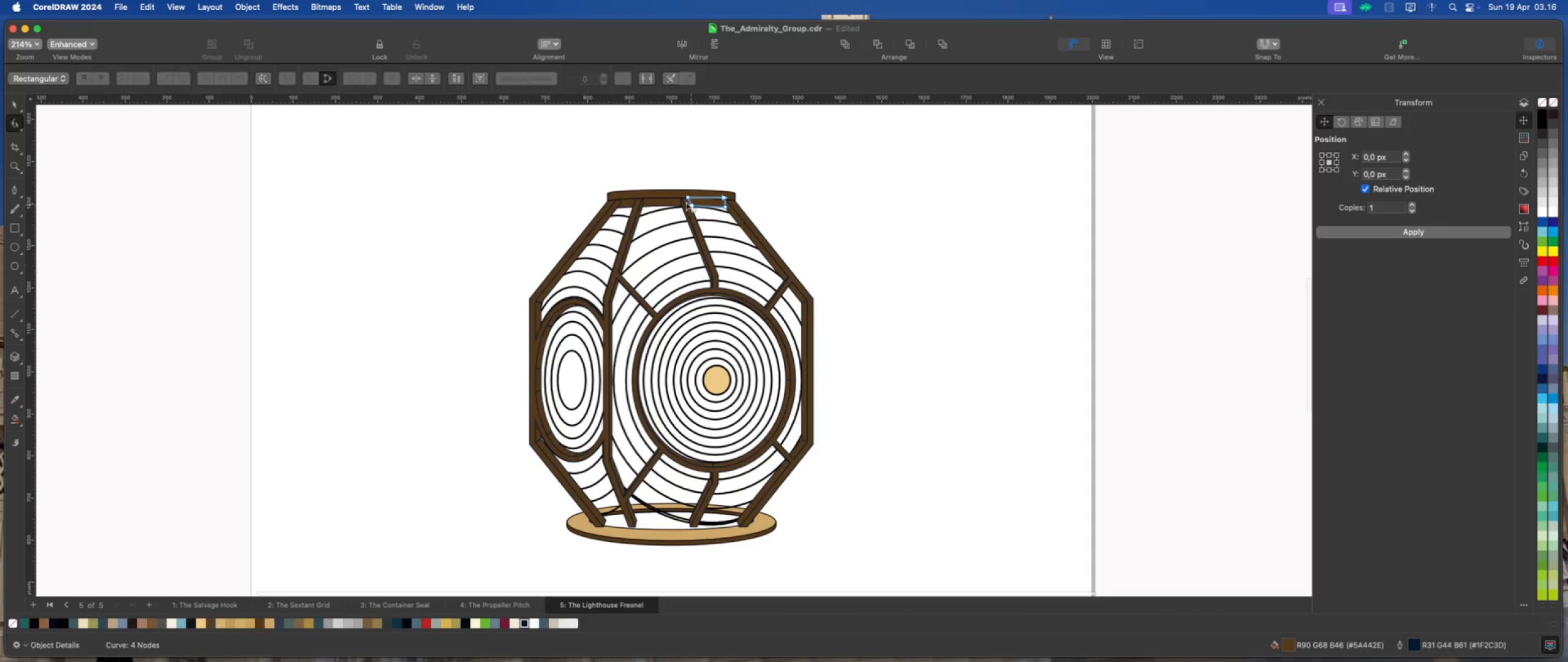 
scroll: coordinate [686, 202], scroll_direction: up, amount: 4.0
 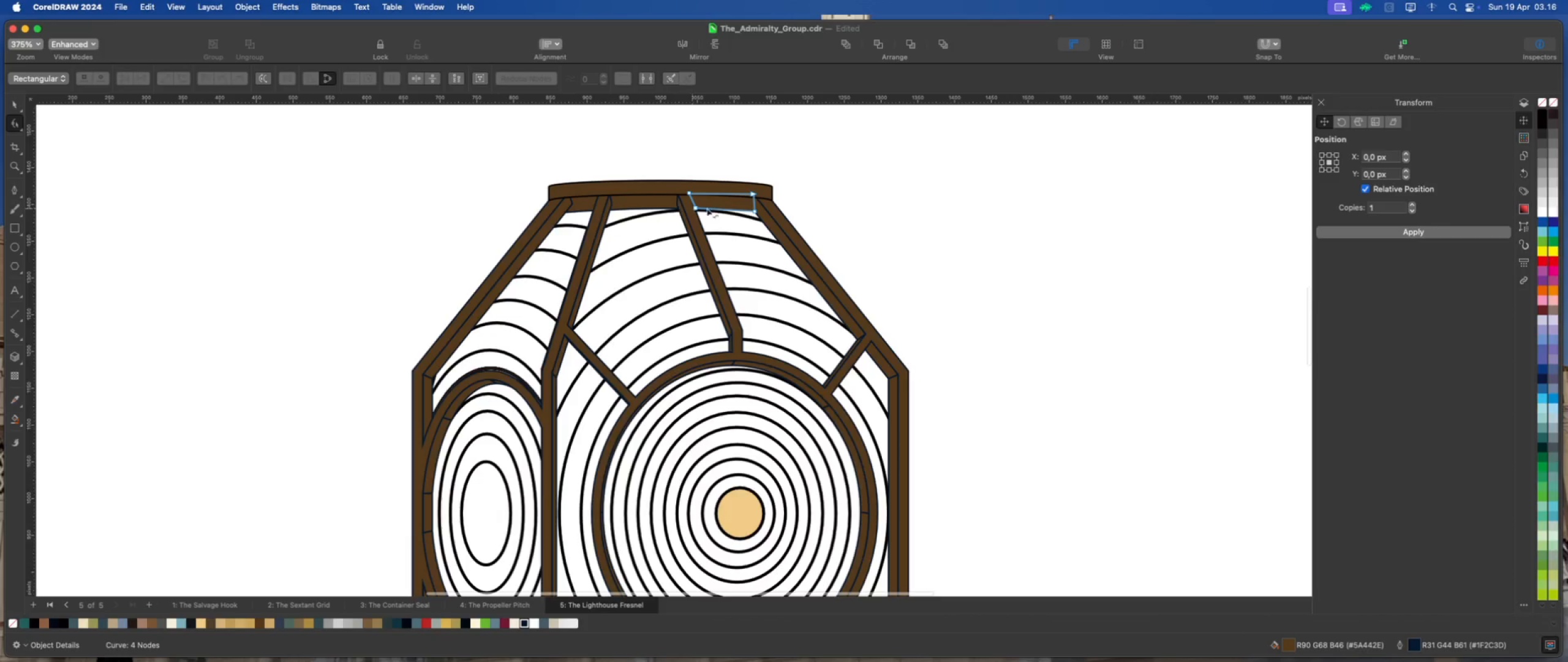 
left_click([852, 209])
 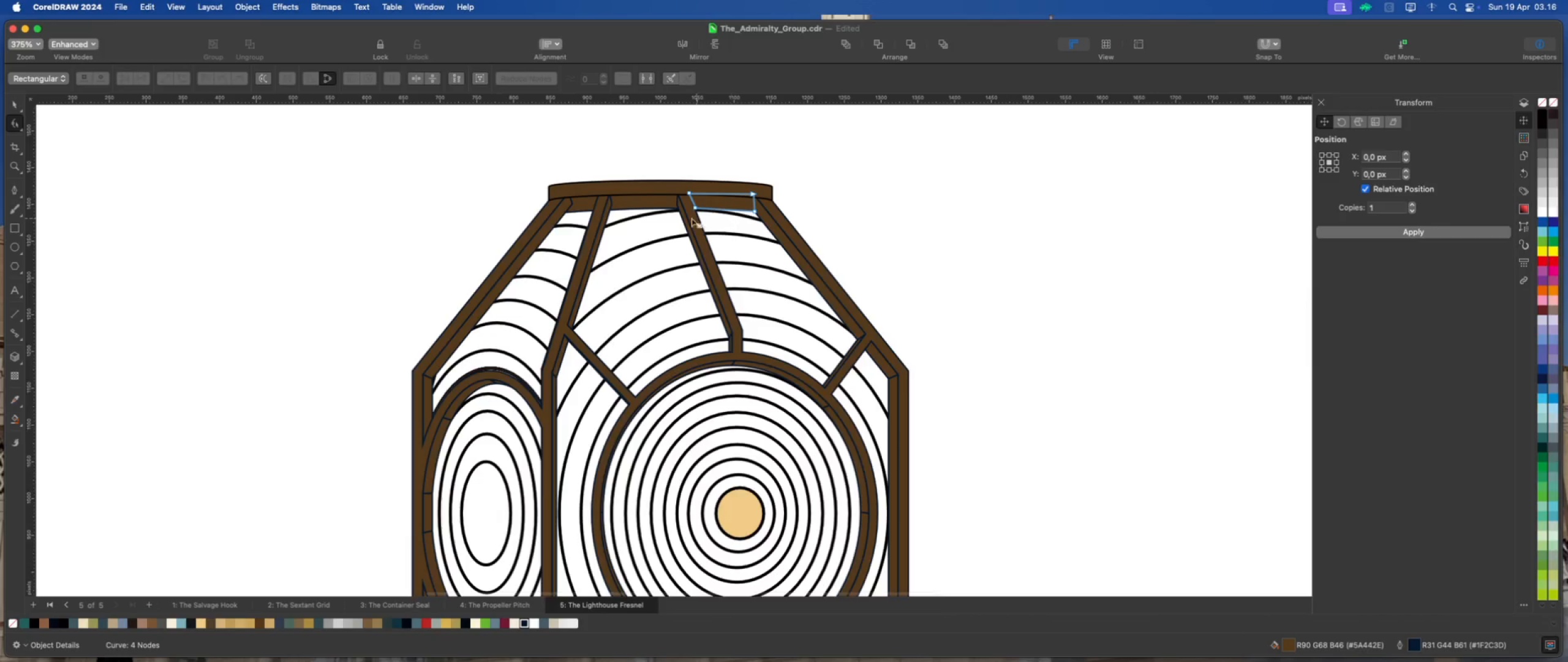 
scroll: coordinate [664, 214], scroll_direction: up, amount: 2.0
 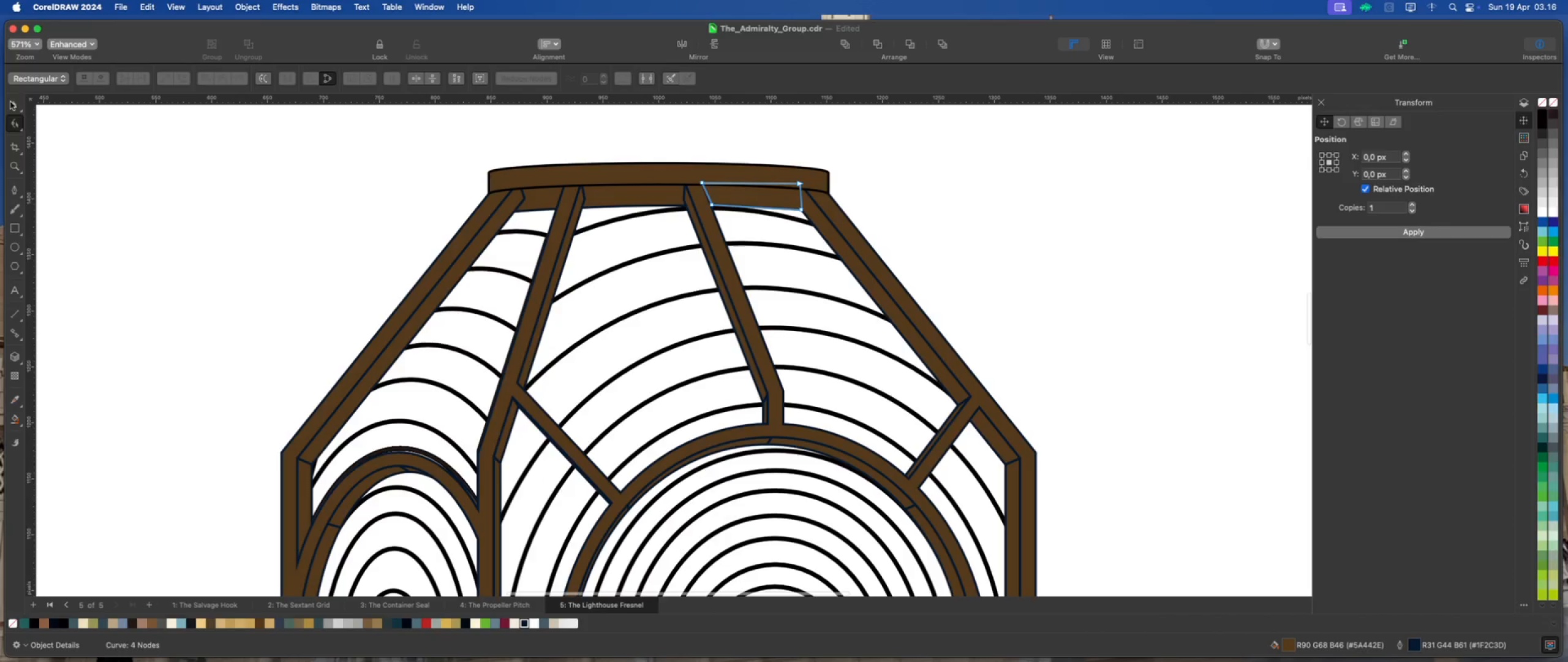 
double_click([167, 161])
 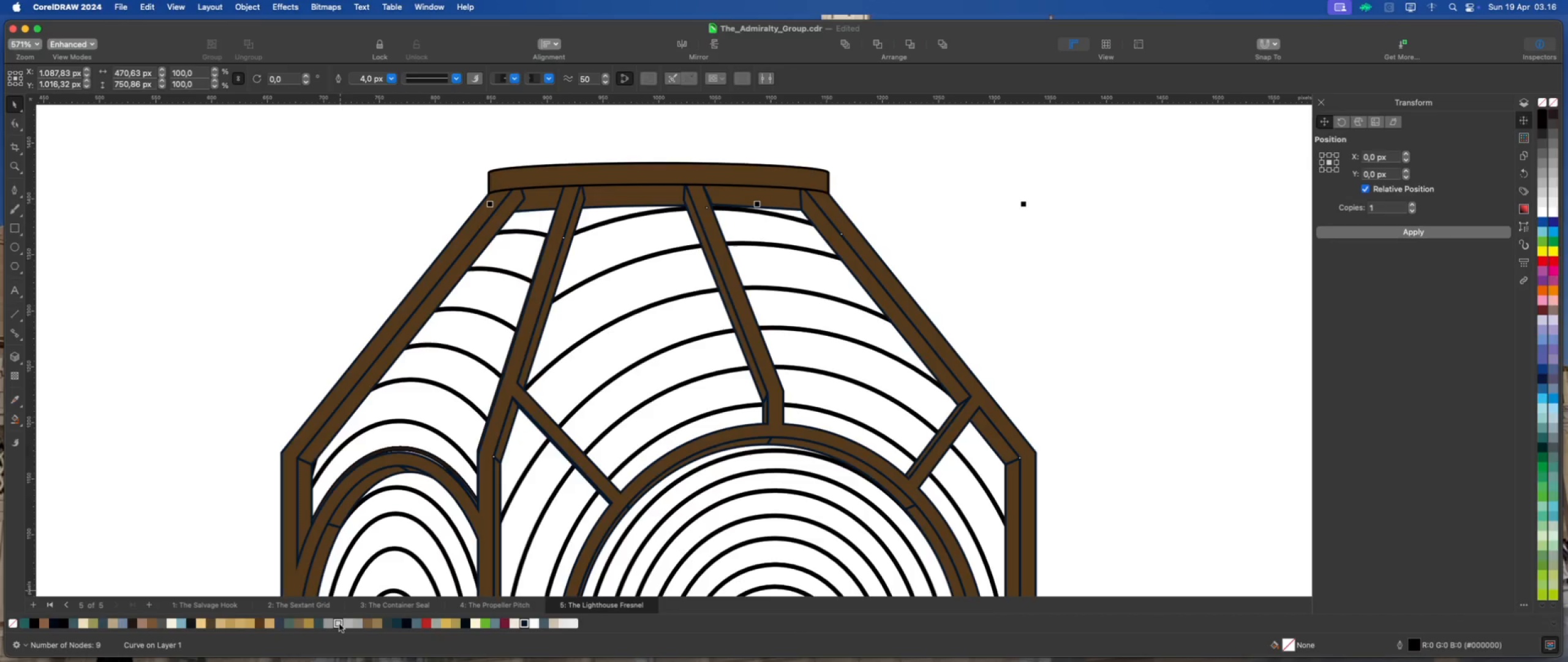 
wait(5.26)
 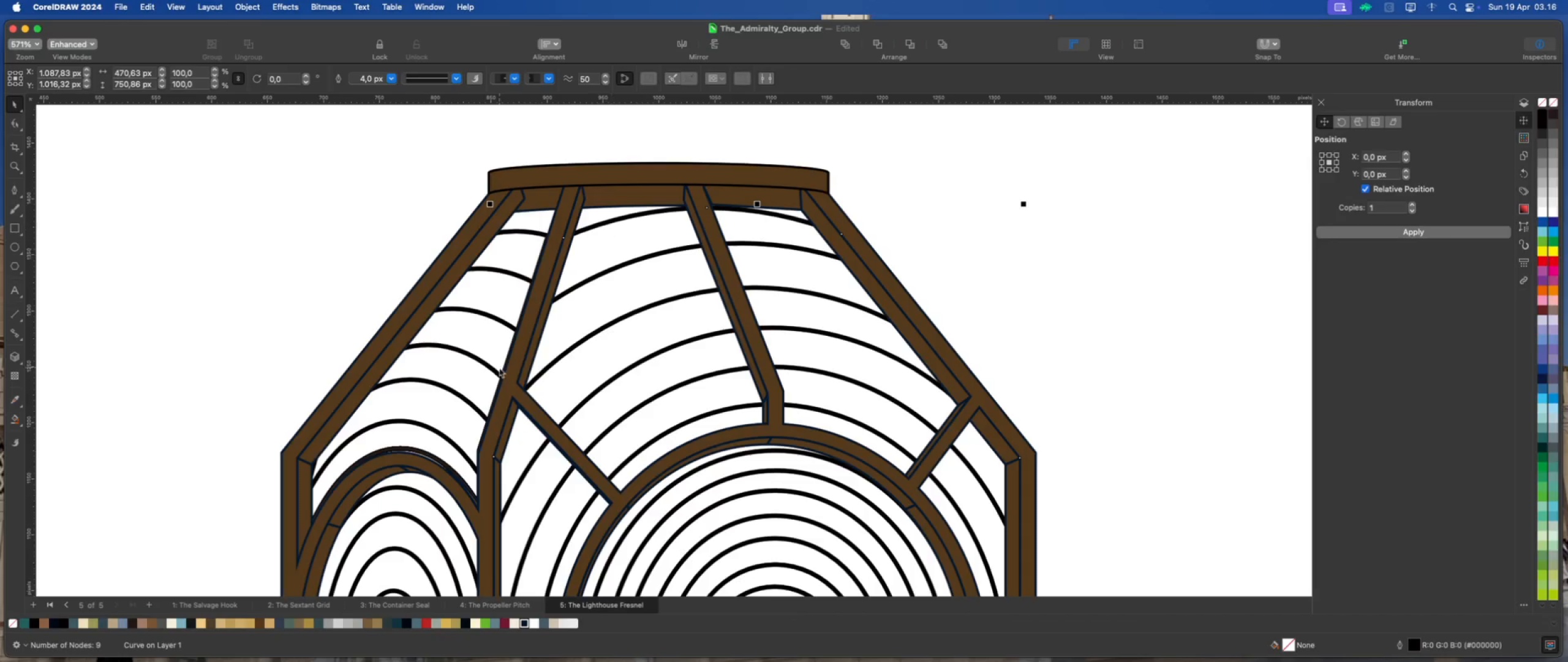 
left_click([533, 624])
 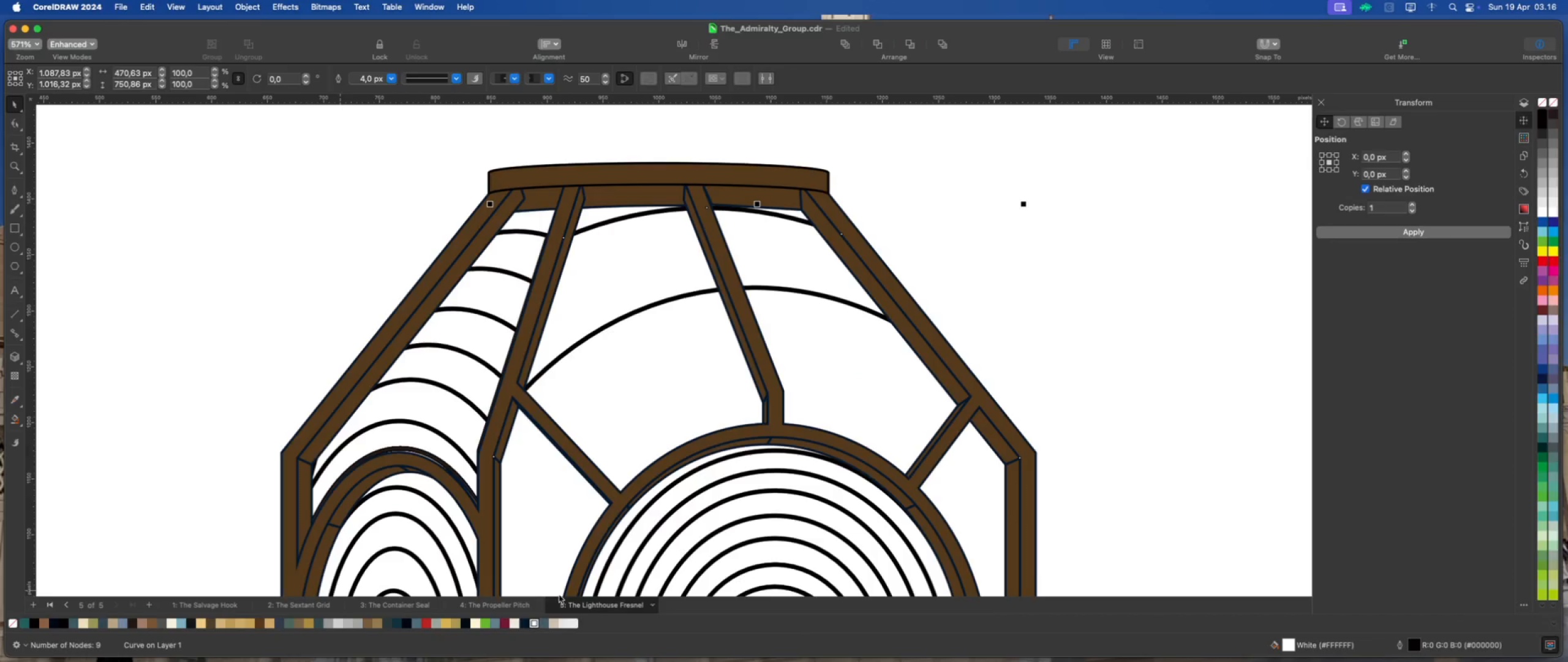 
scroll: coordinate [673, 354], scroll_direction: down, amount: 4.0
 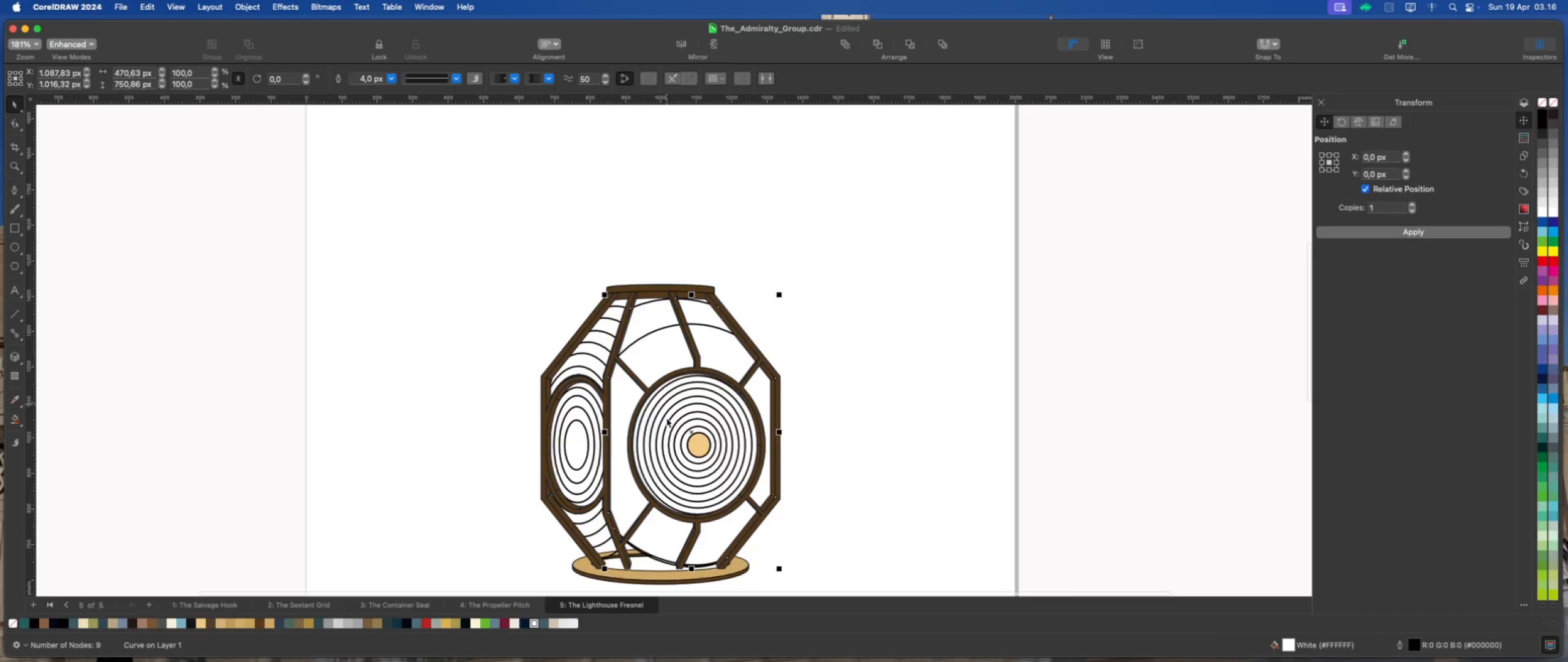 
scroll: coordinate [666, 418], scroll_direction: up, amount: 1.0
 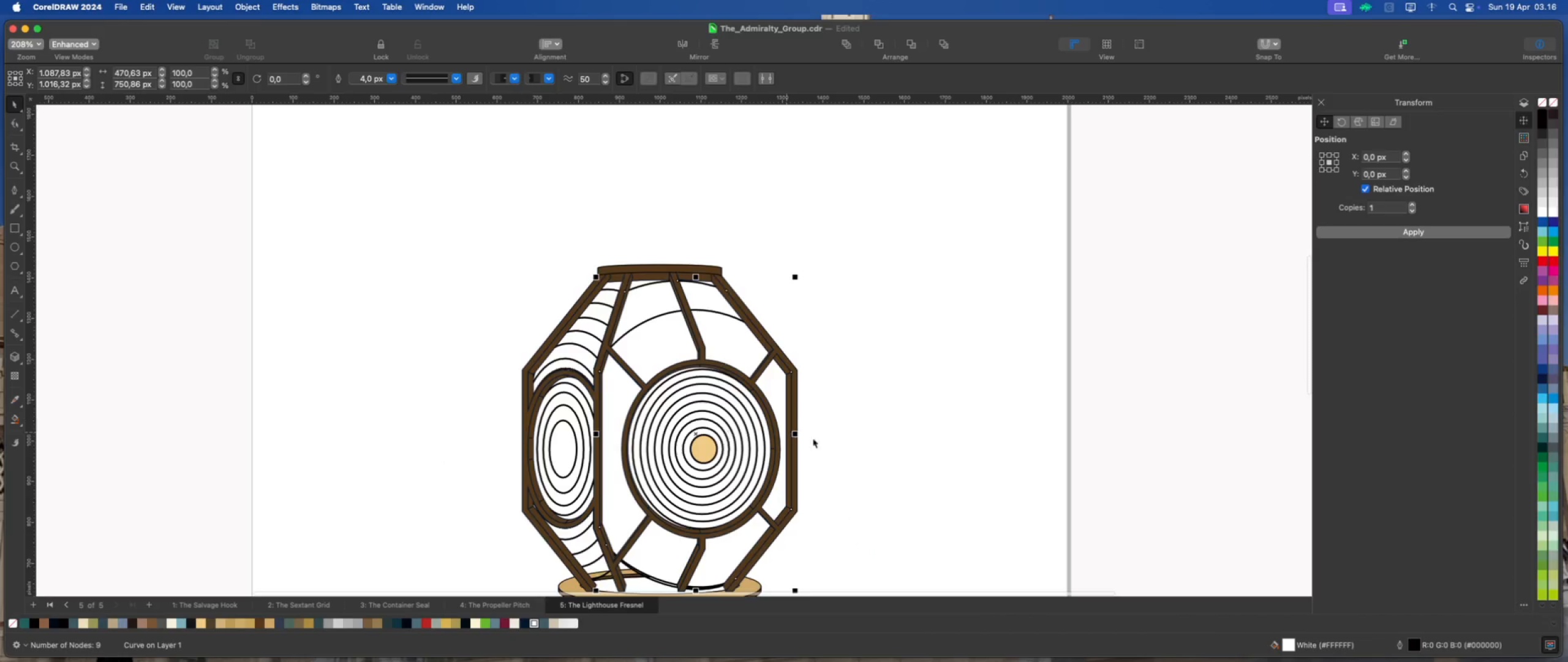 
key(Meta+Z)
 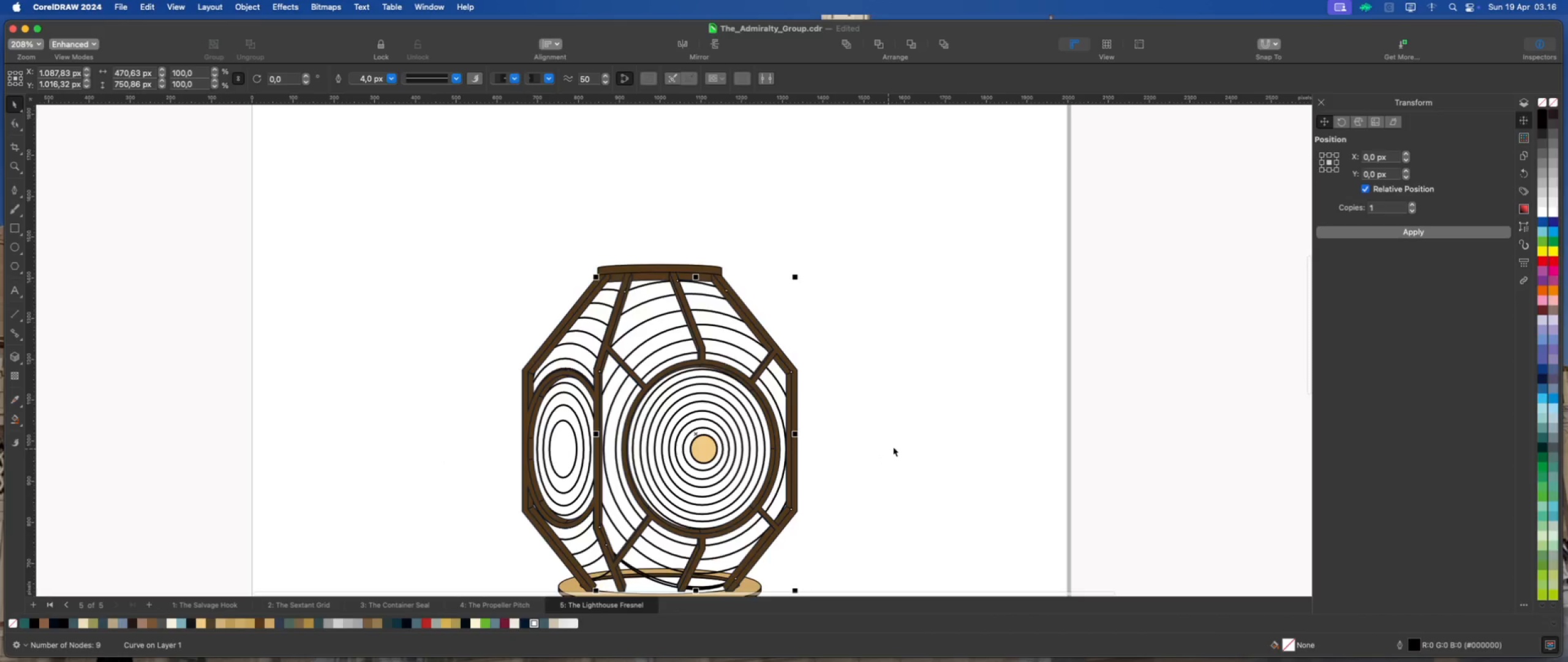 
left_click([898, 446])
 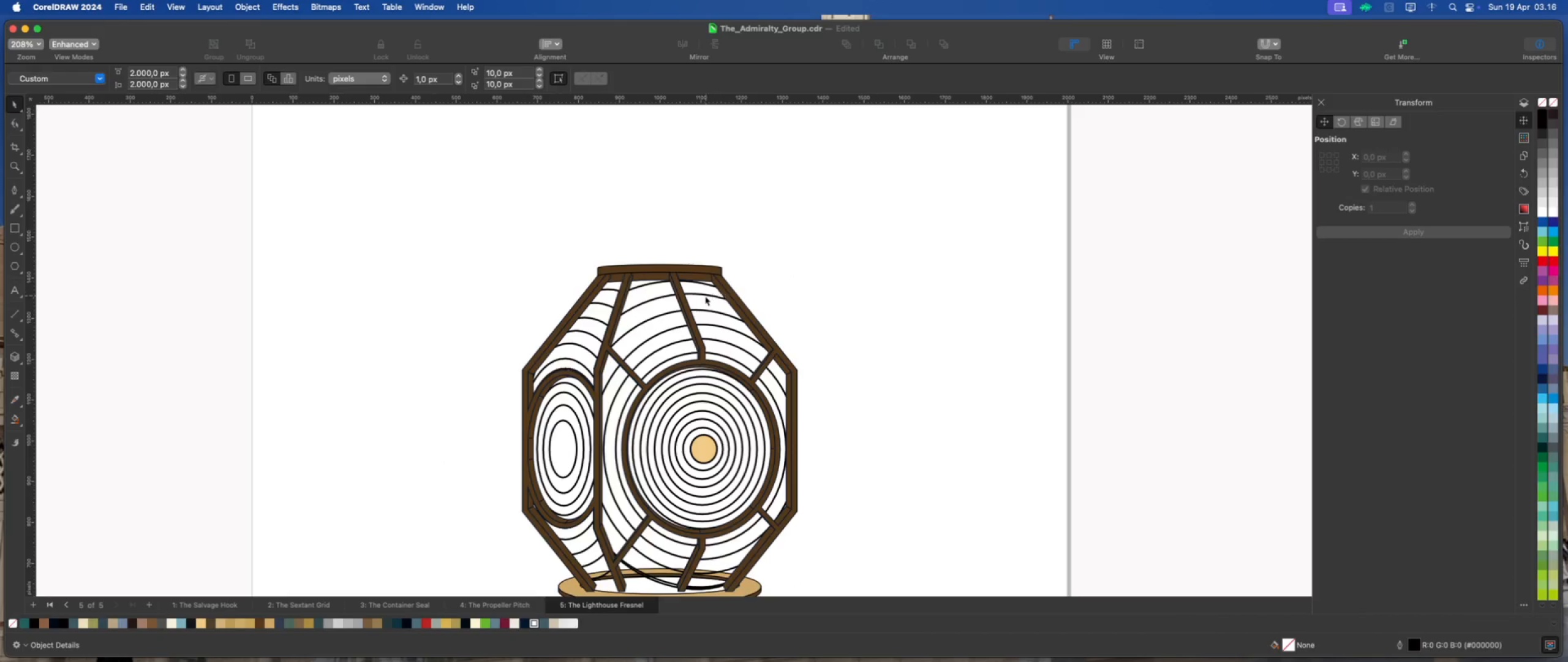 
left_click([704, 297])
 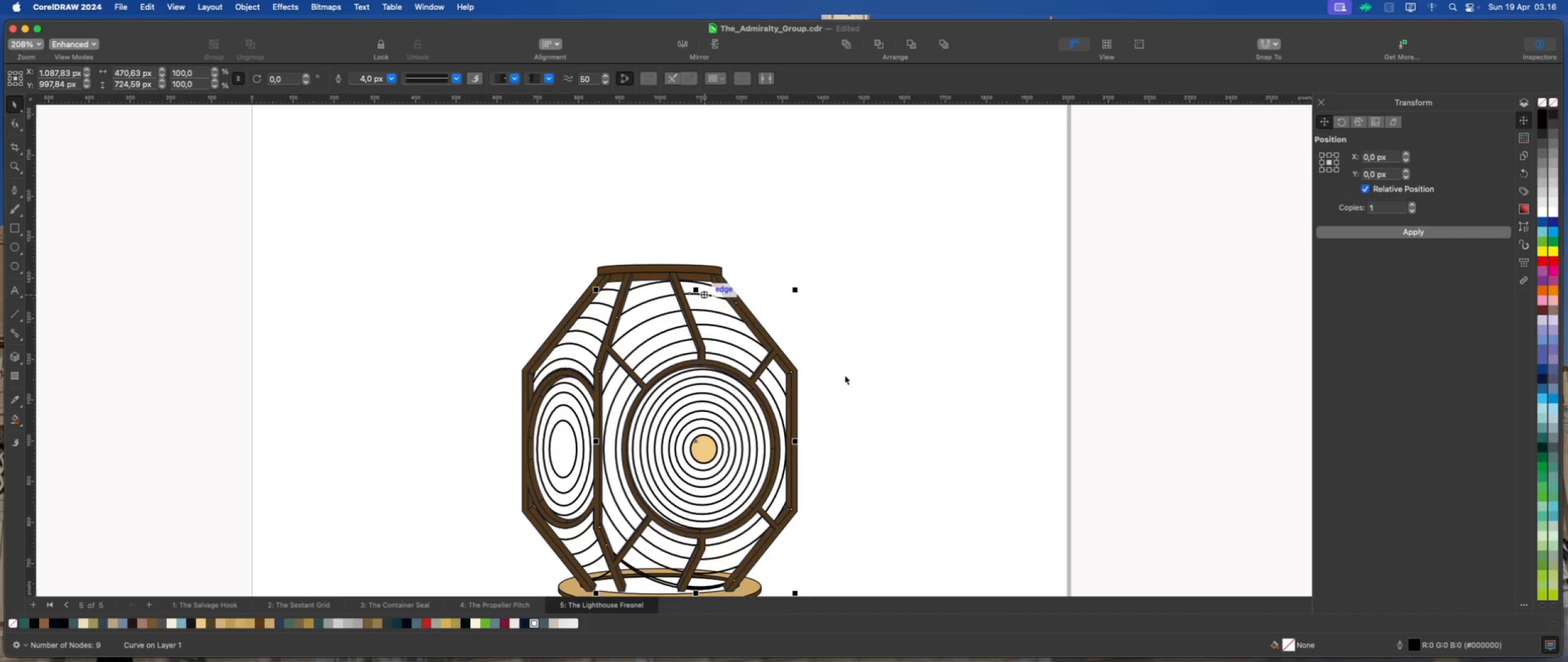 
left_click([863, 377])
 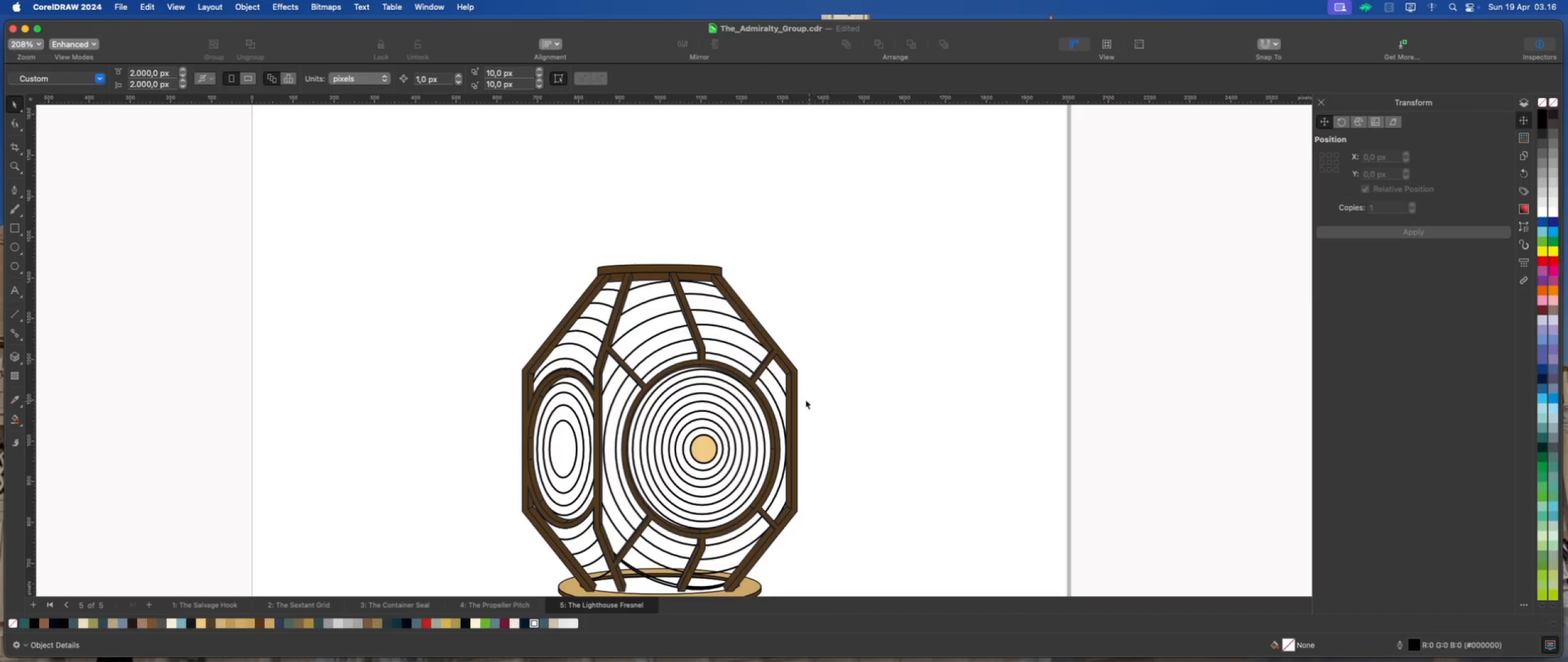 
scroll: coordinate [773, 390], scroll_direction: up, amount: 2.0
 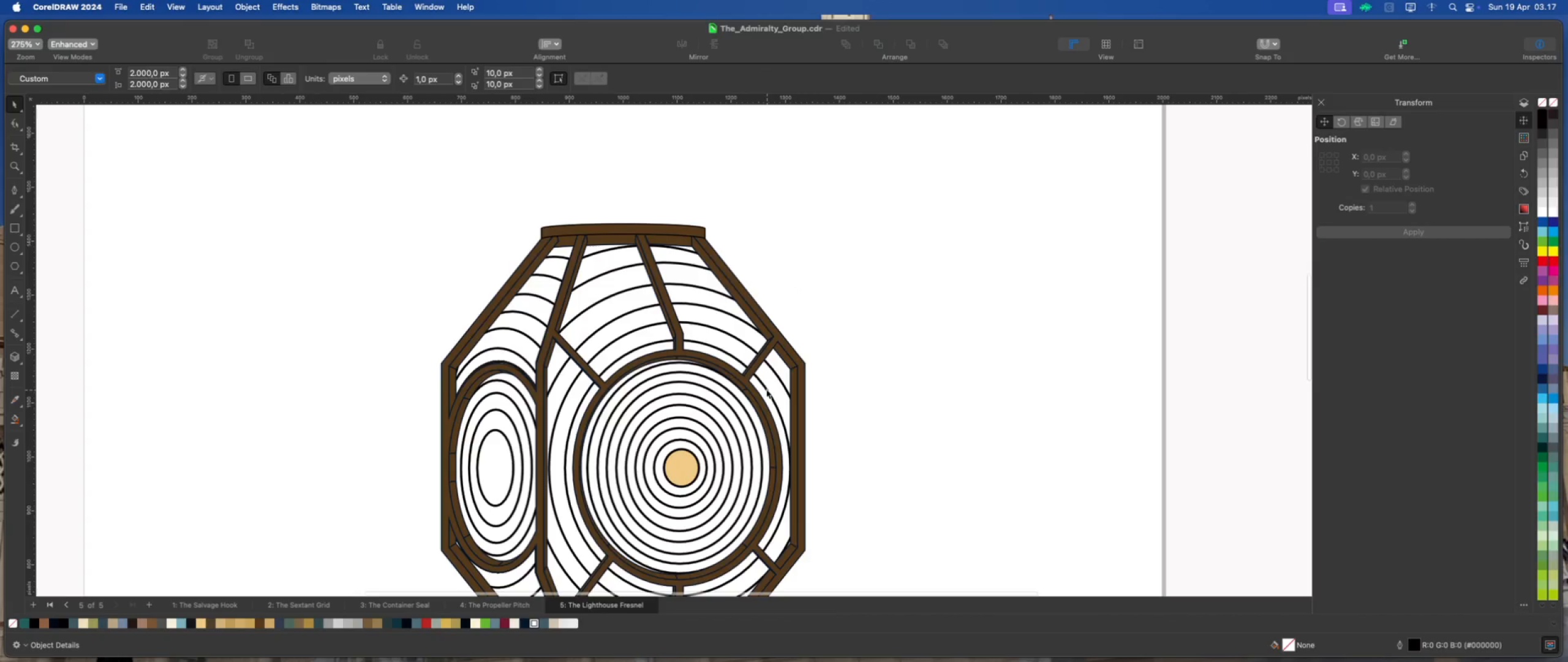 
left_click([766, 389])
 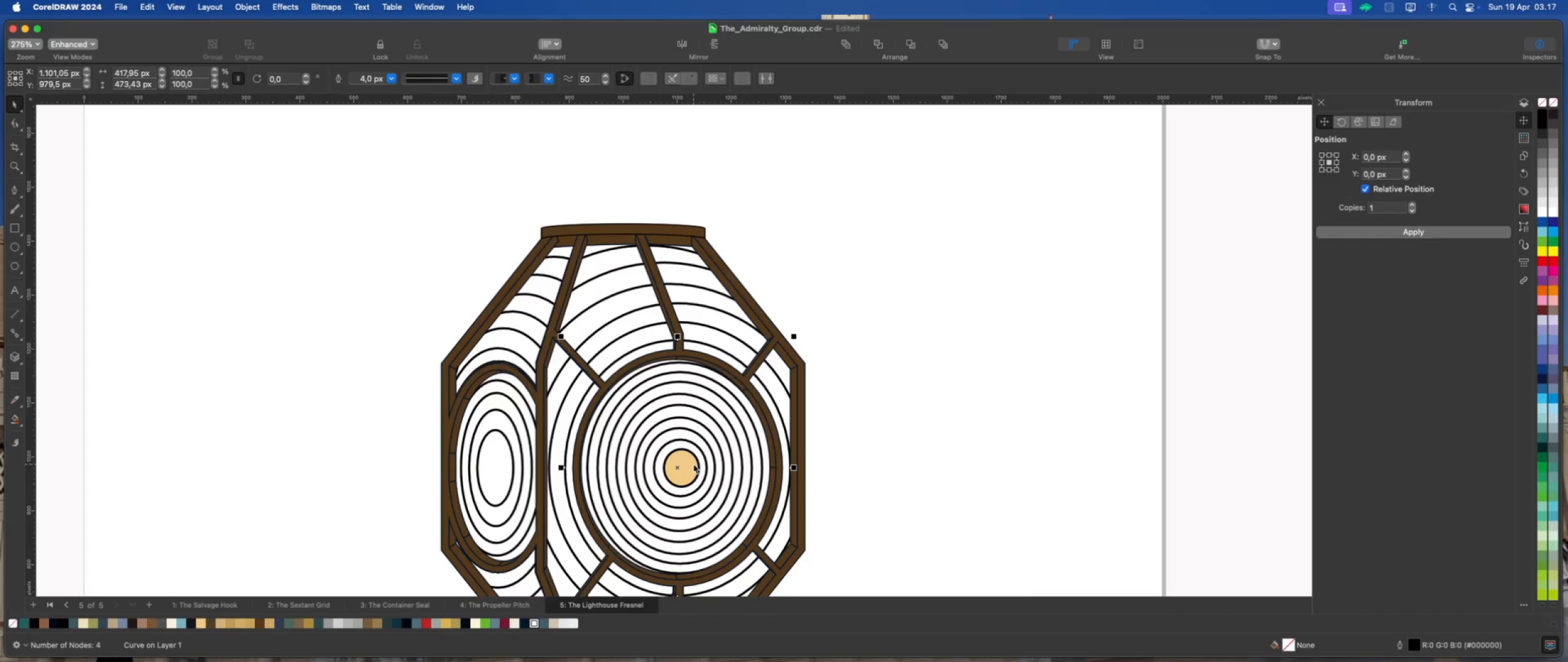 
left_click([693, 464])
 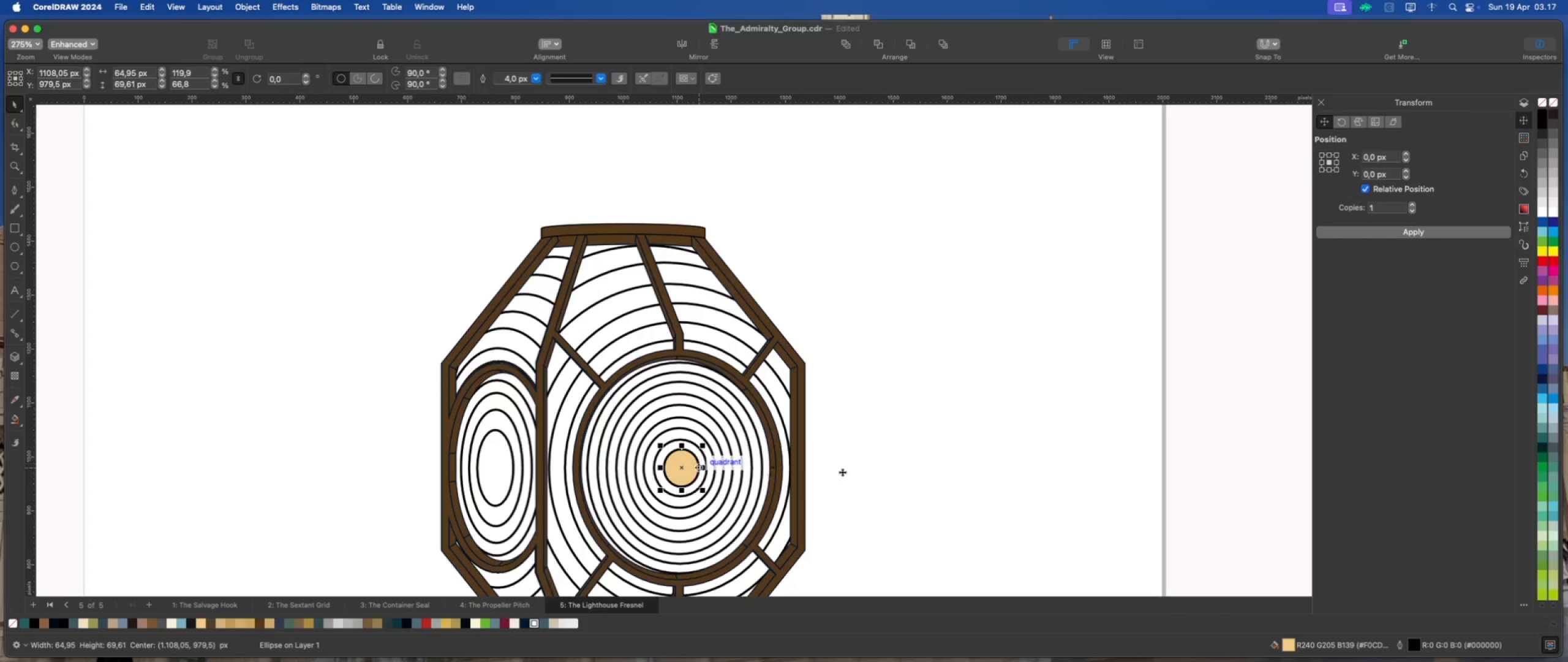 
left_click([893, 437])
 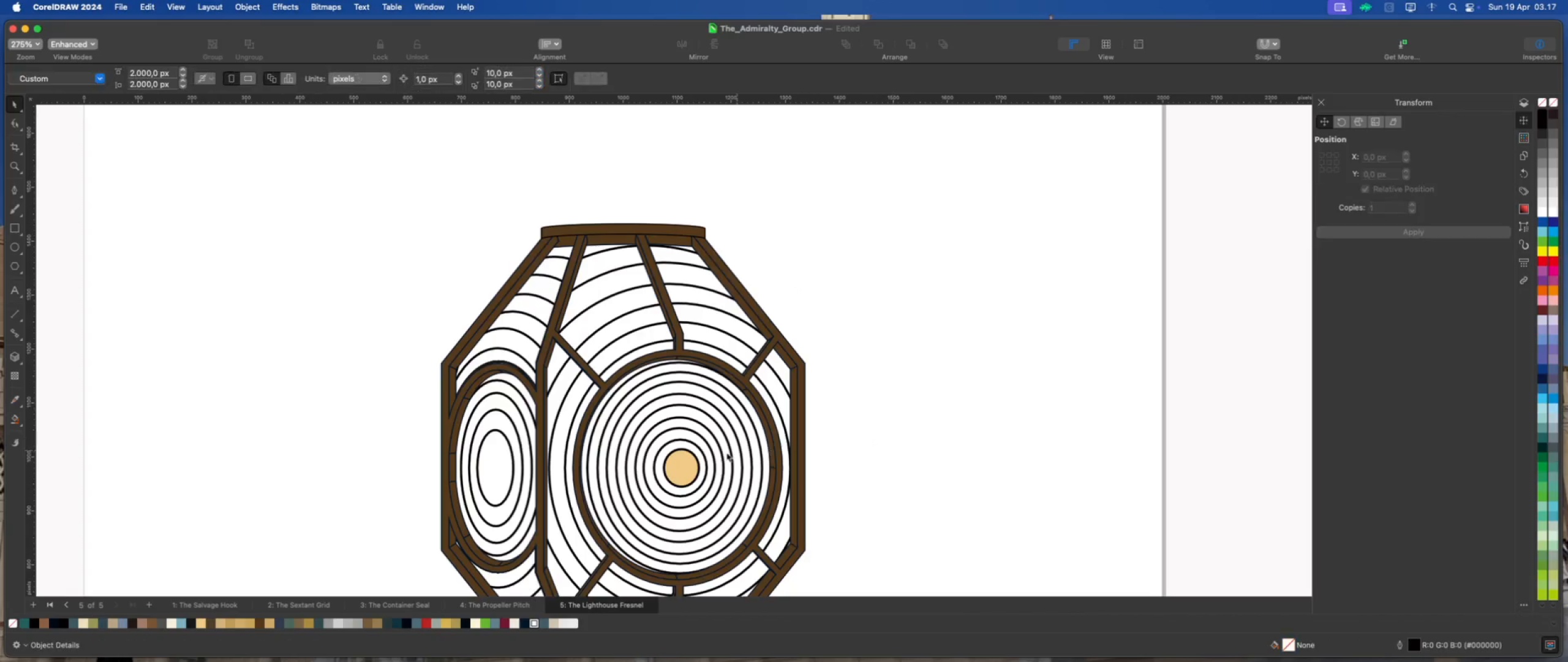 
scroll: coordinate [695, 460], scroll_direction: up, amount: 2.0
 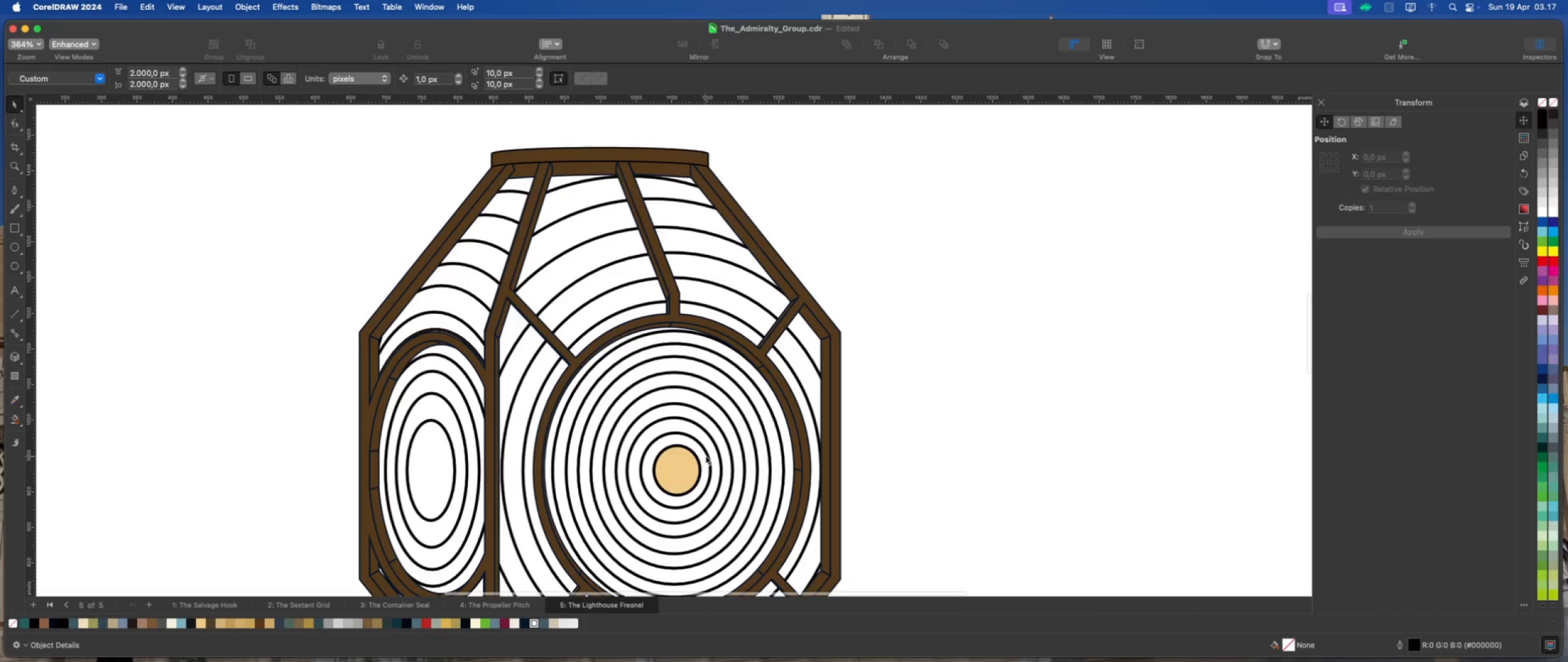 
left_click([706, 455])
 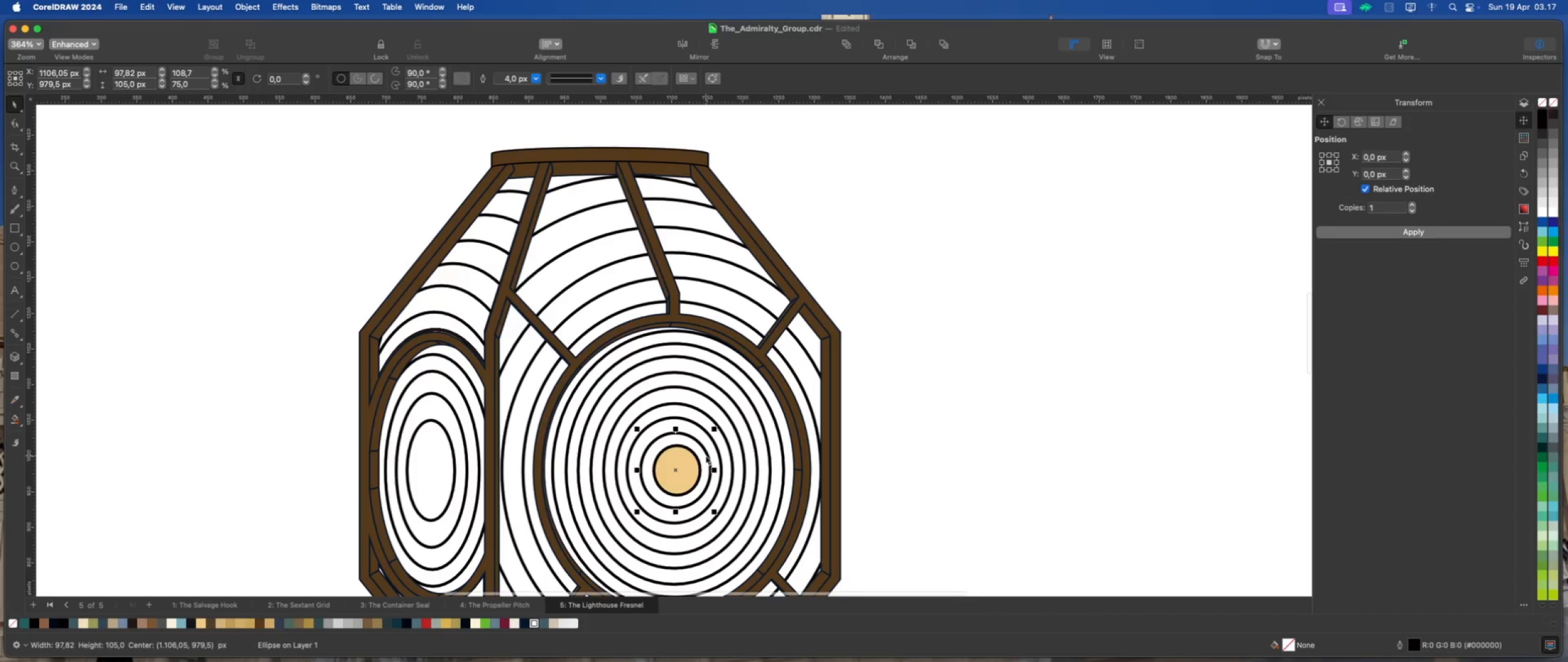 
scroll: coordinate [703, 455], scroll_direction: down, amount: 1.0
 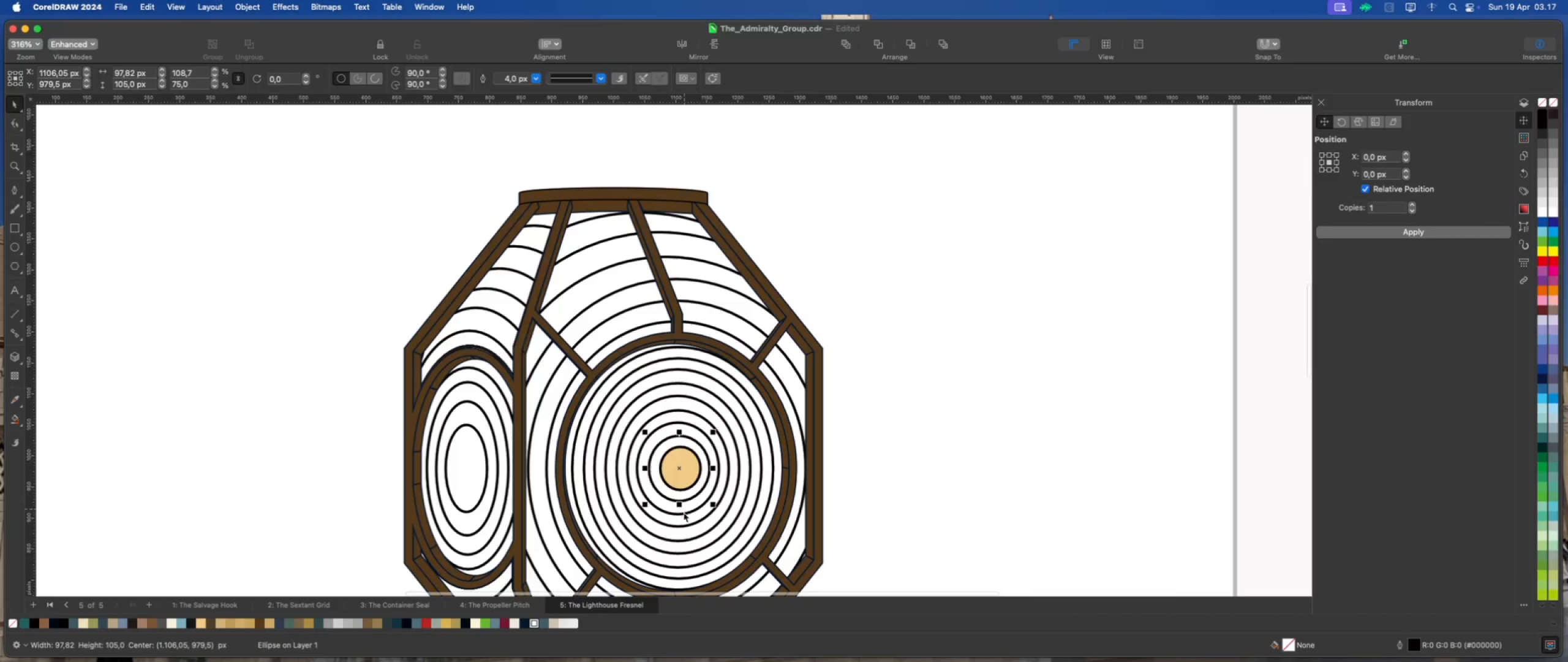 
scroll: coordinate [683, 513], scroll_direction: up, amount: 2.0
 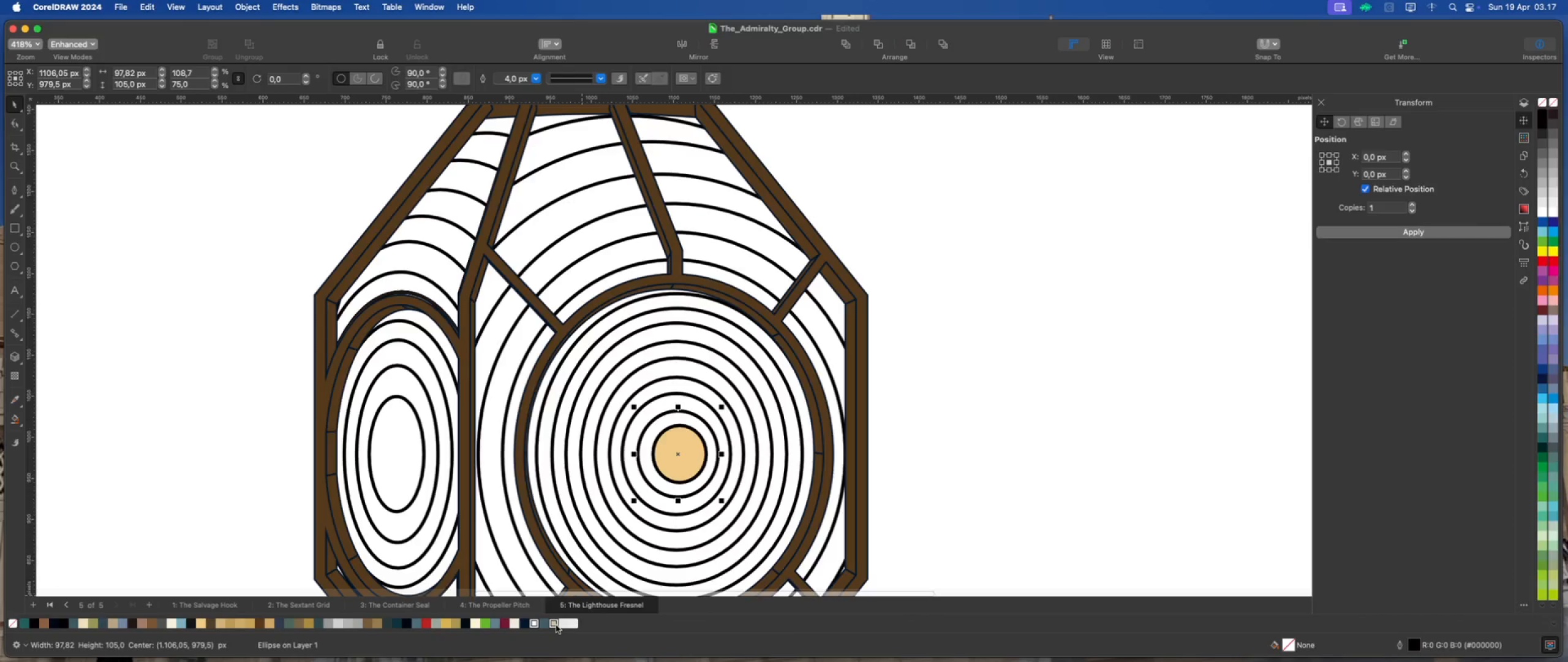 
left_click([556, 625])
 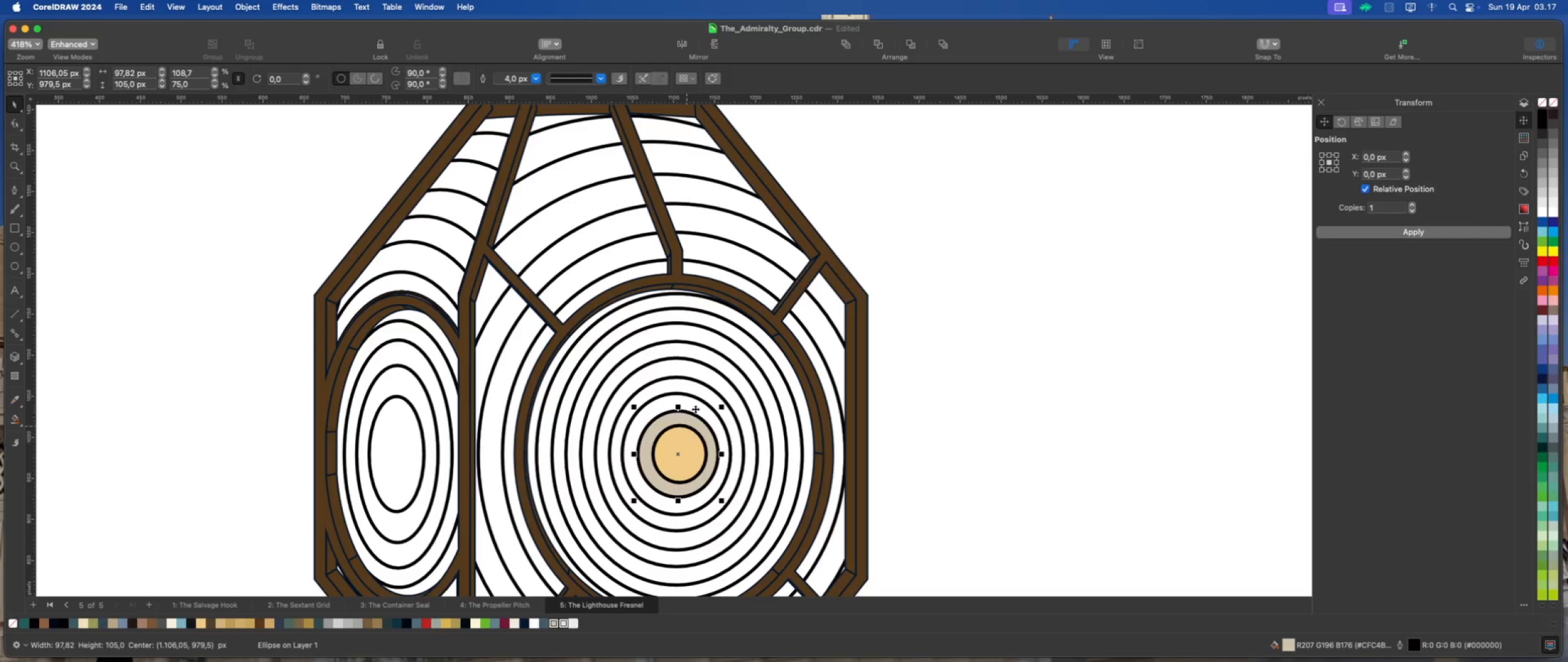 
left_click([698, 400])
 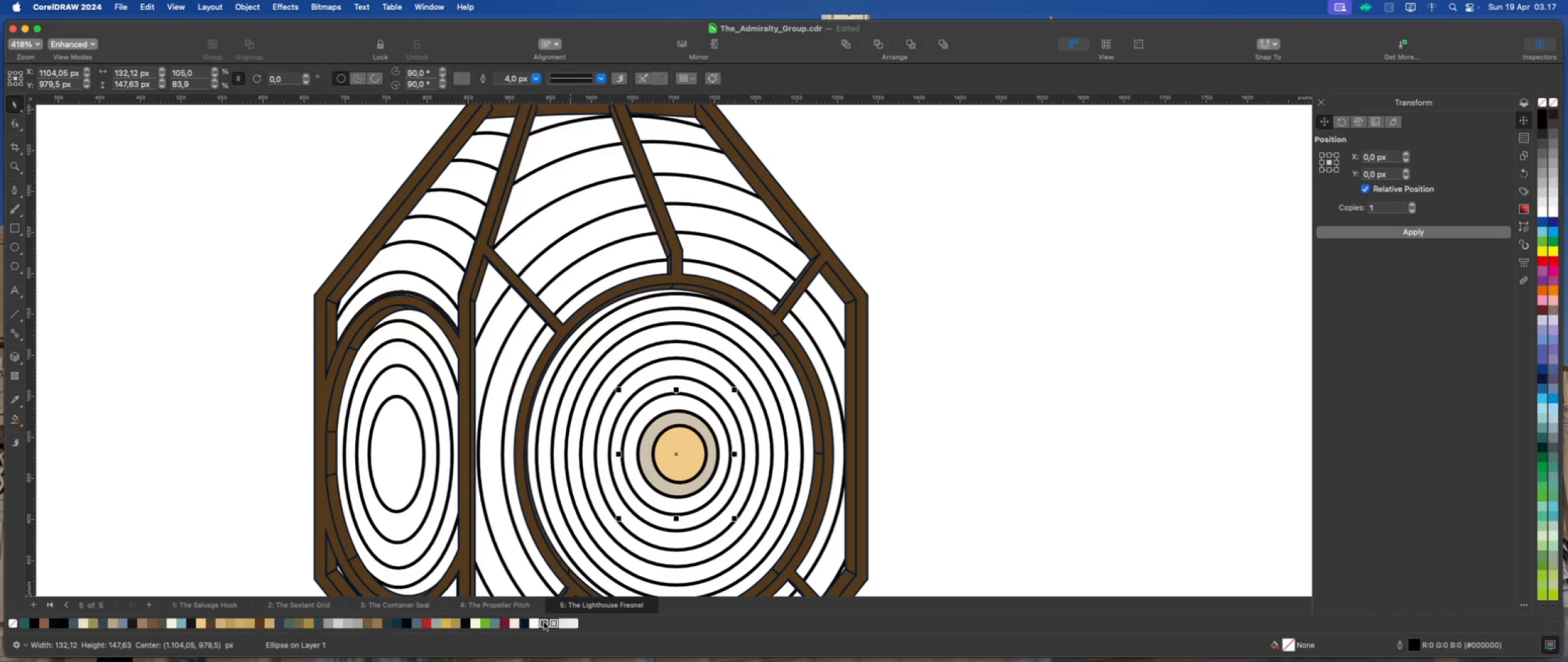 
left_click([544, 623])
 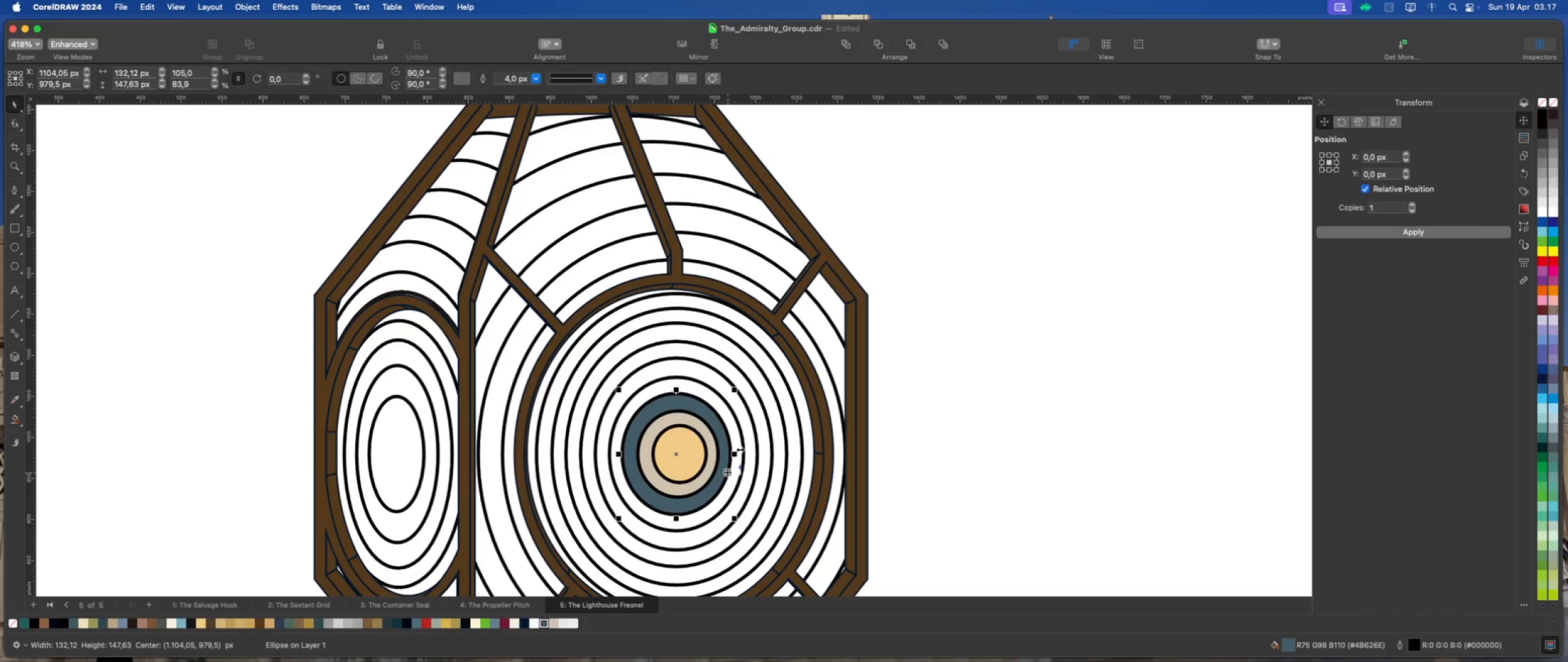 
left_click([741, 441])
 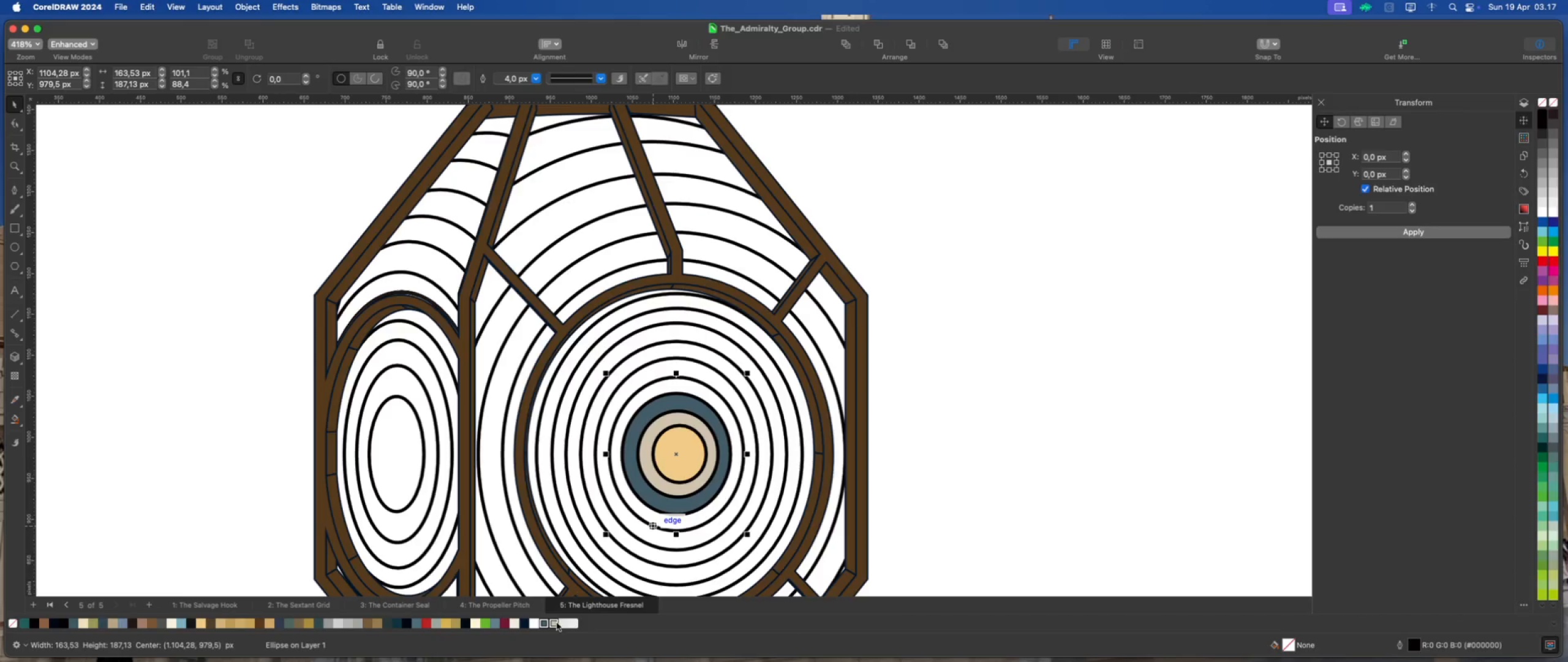 
left_click([556, 623])
 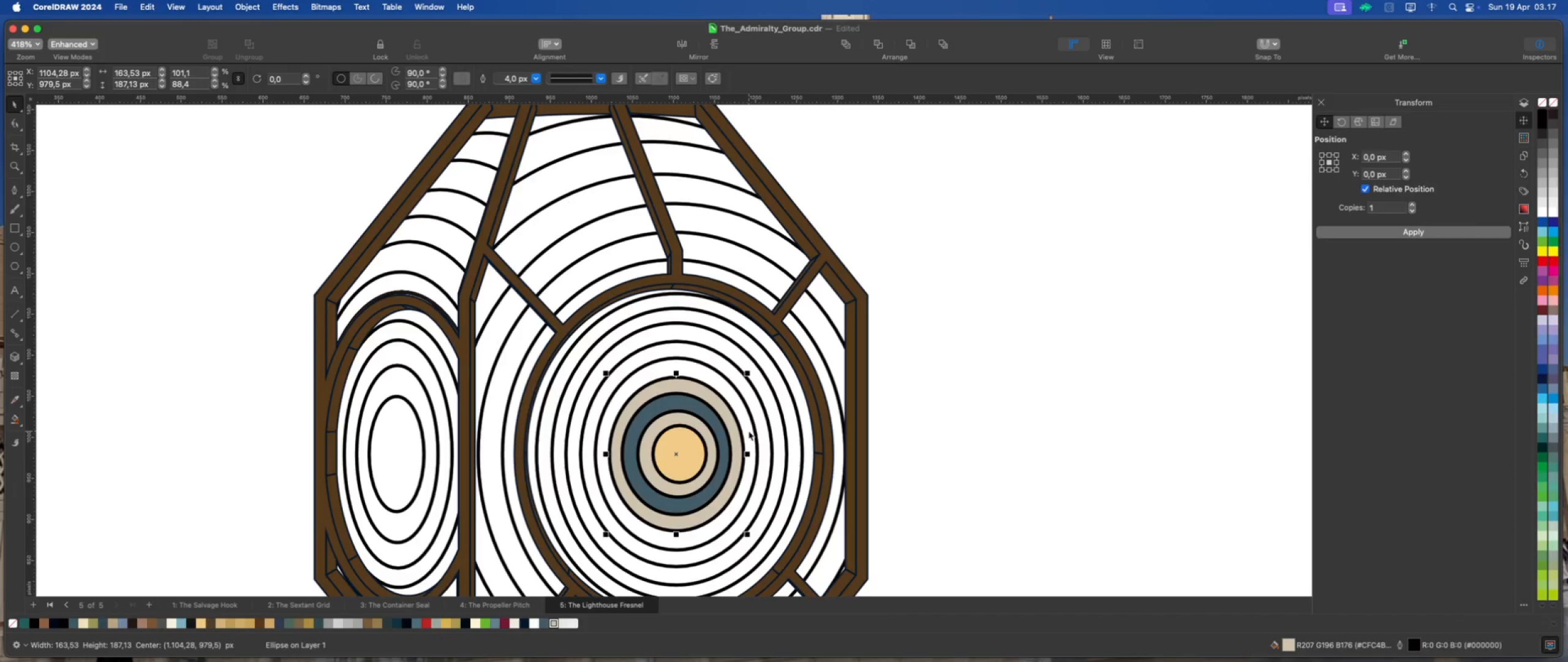 
left_click([750, 430])
 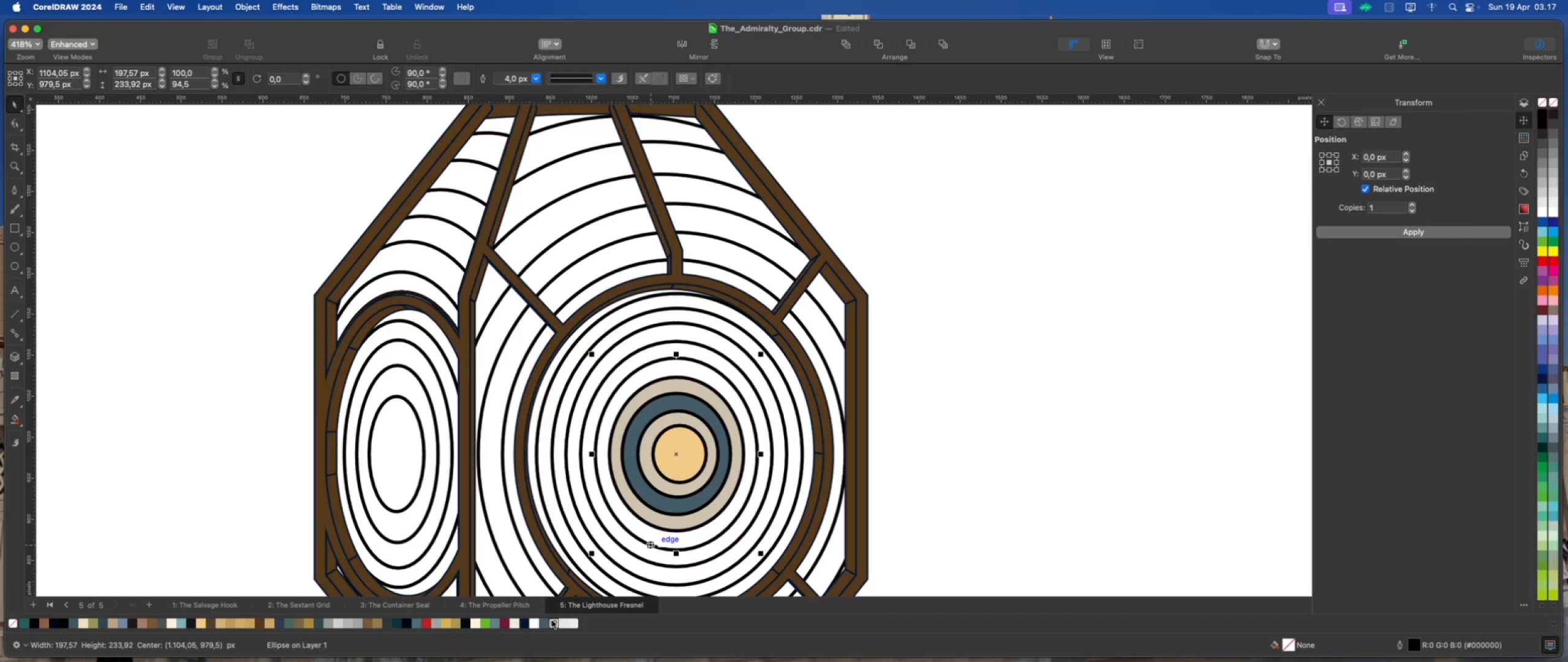 
left_click([553, 623])
 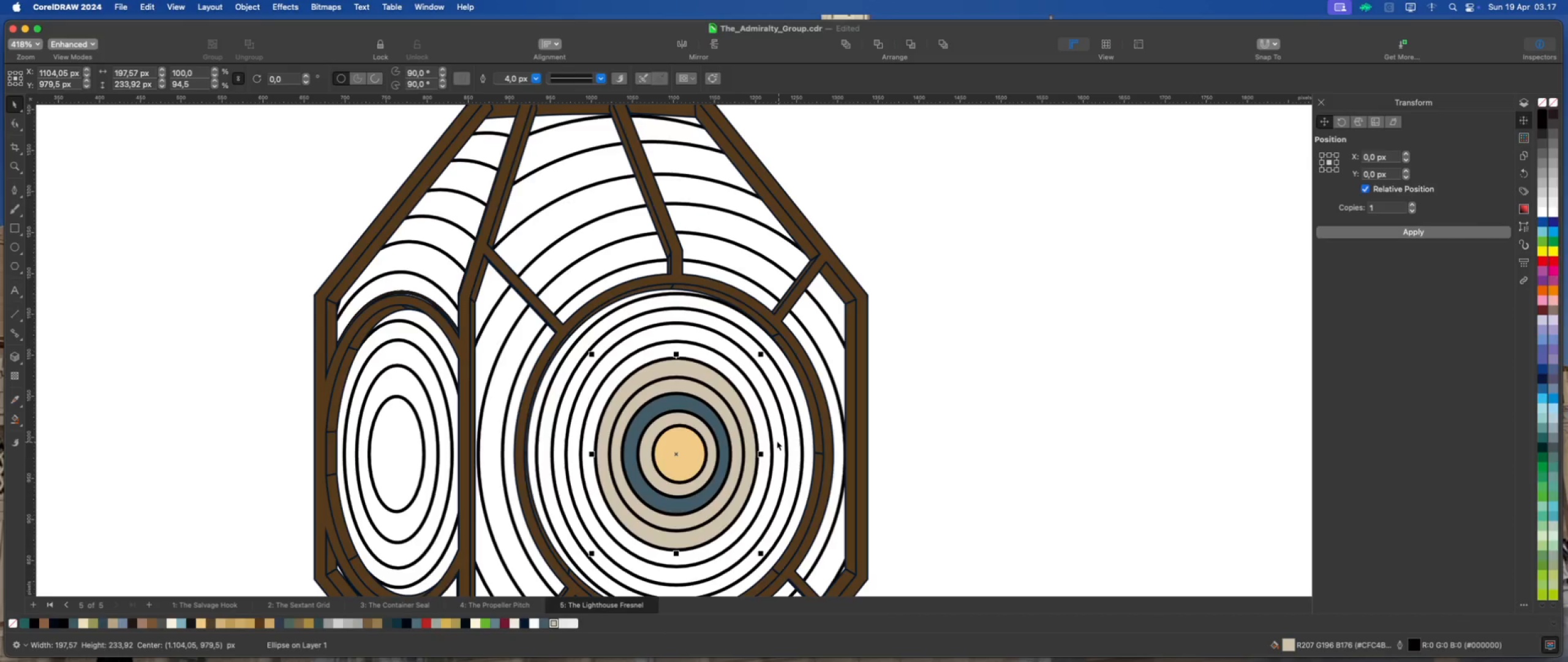 
left_click([769, 435])
 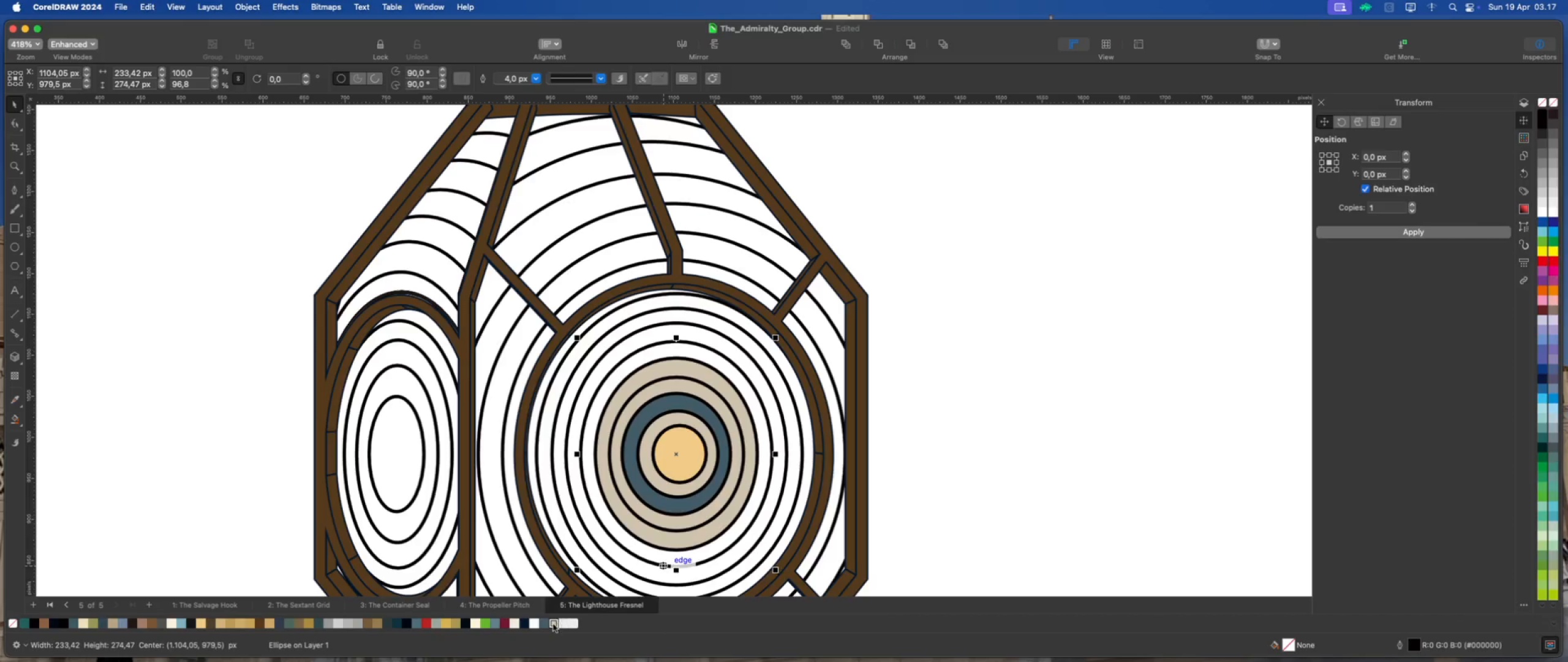 
left_click([548, 623])
 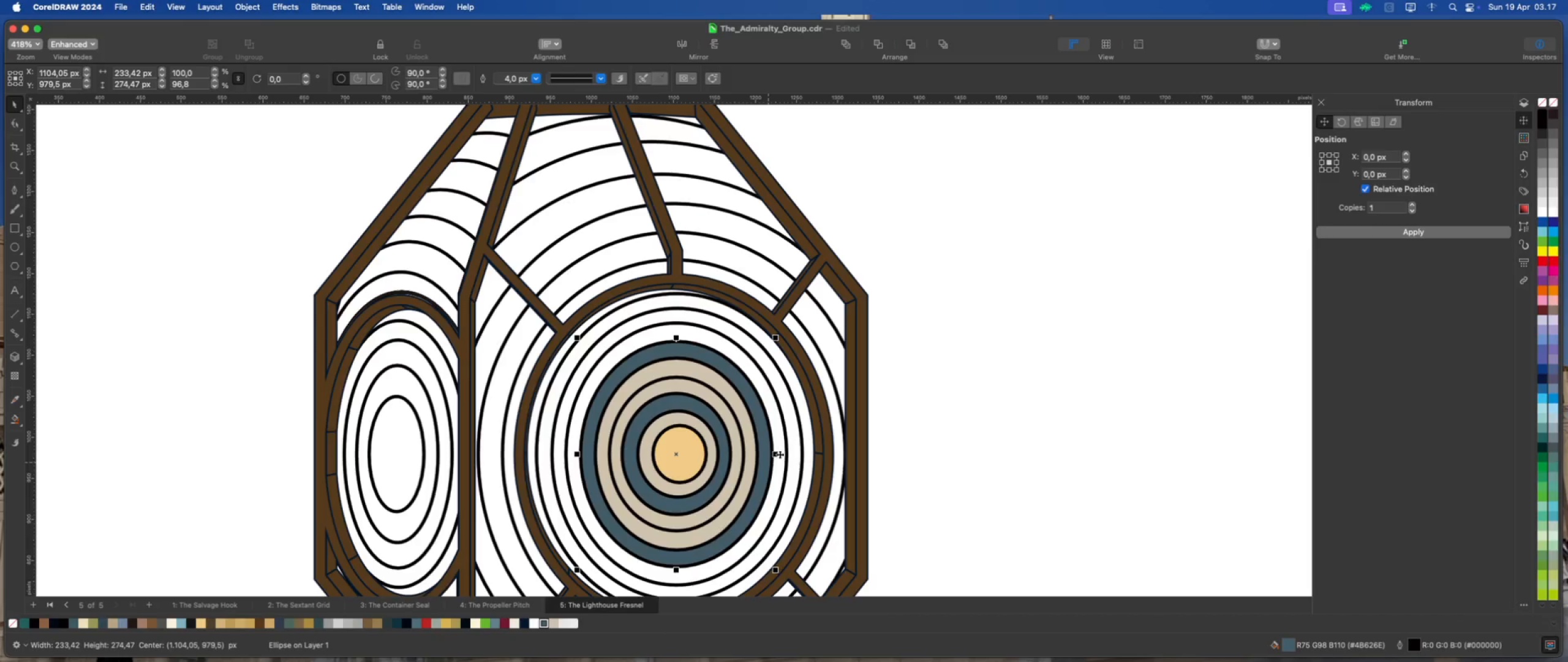 
left_click([783, 449])
 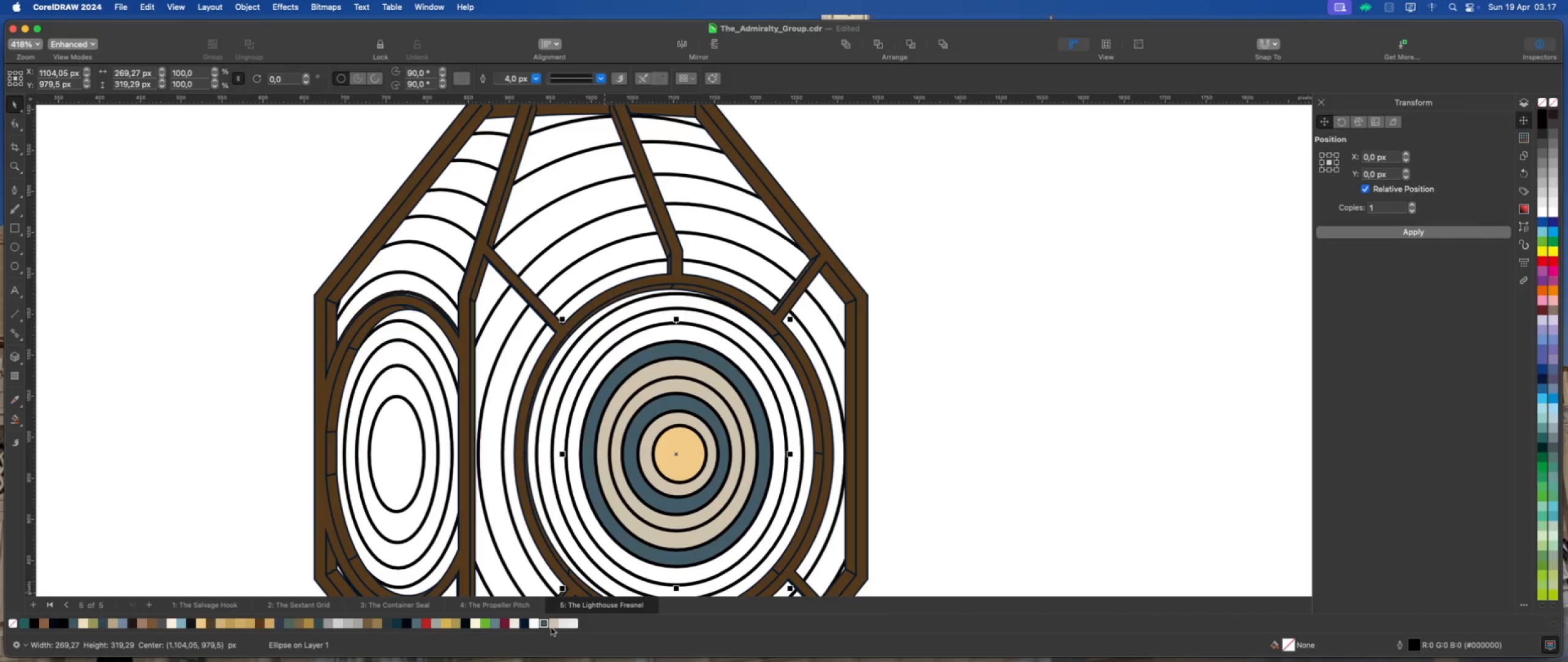 
left_click([555, 625])
 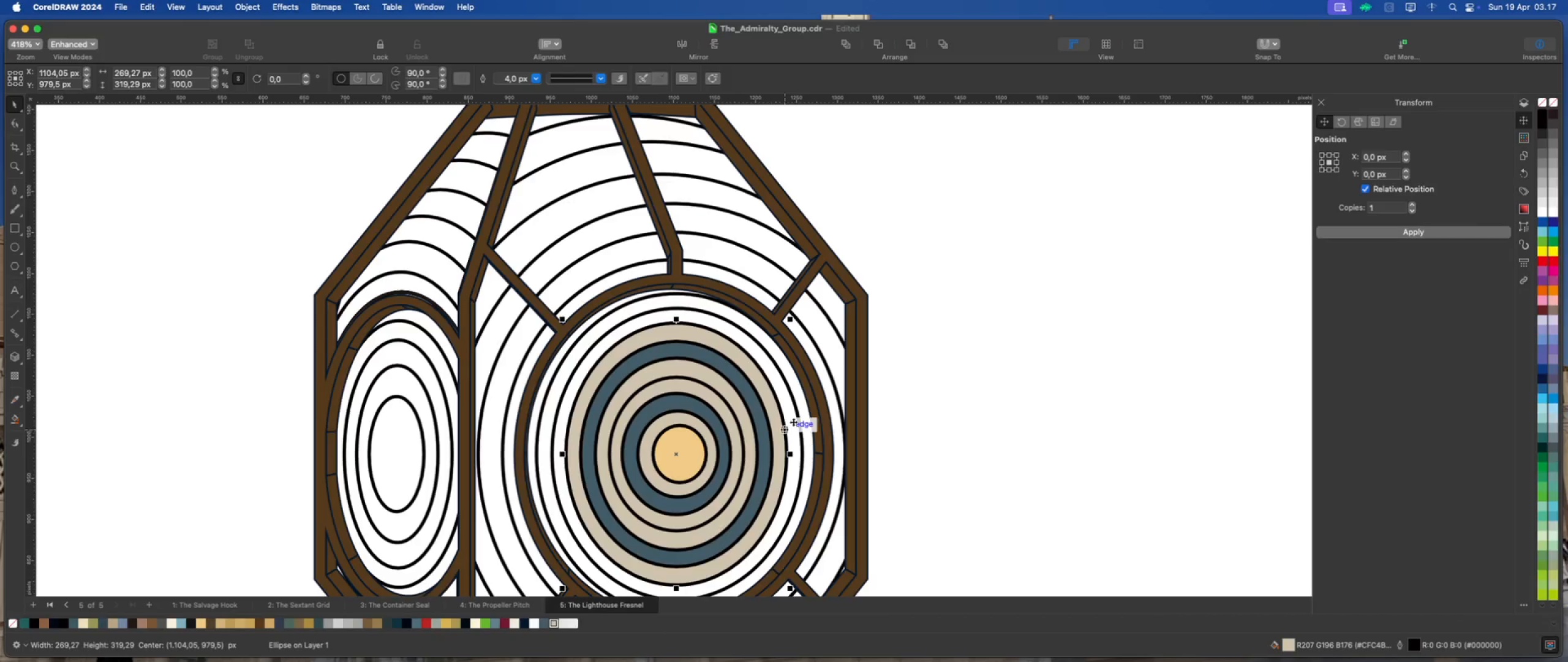 
left_click([793, 422])
 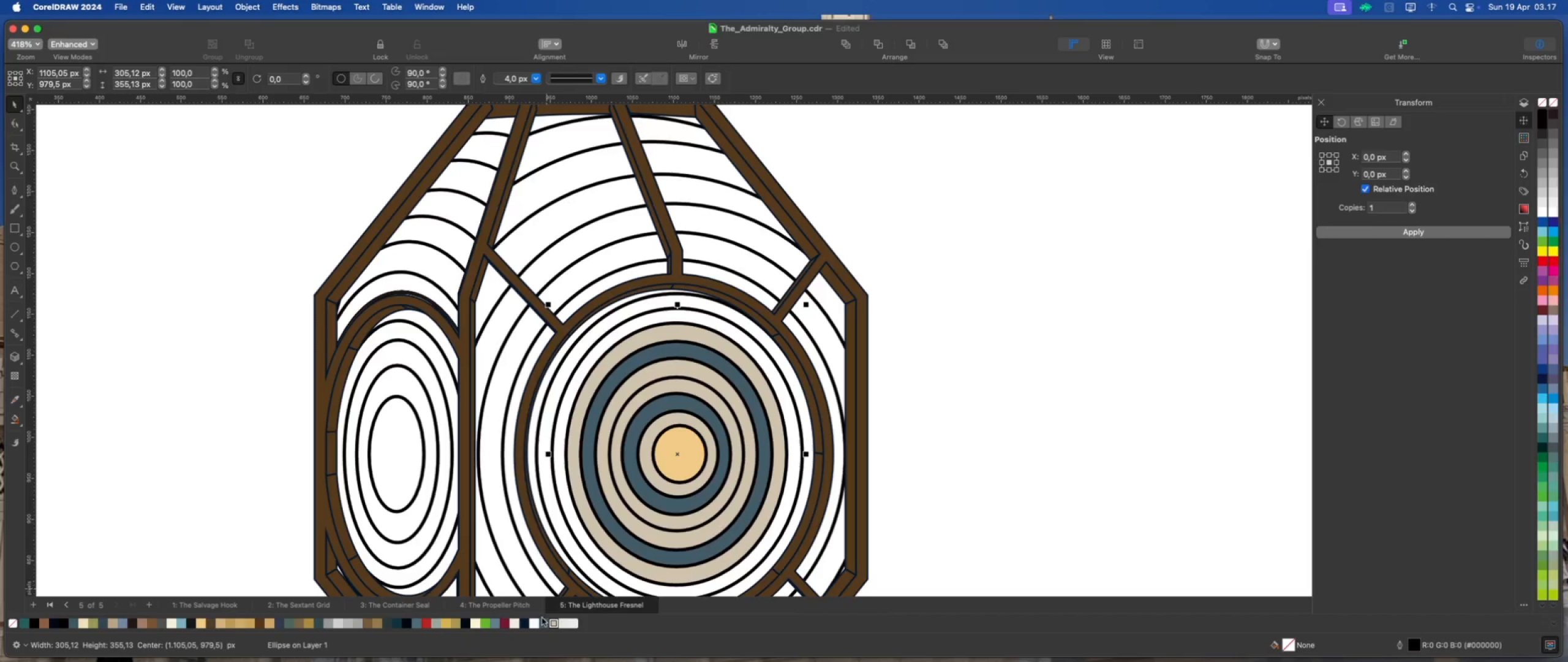 
left_click([542, 618])
 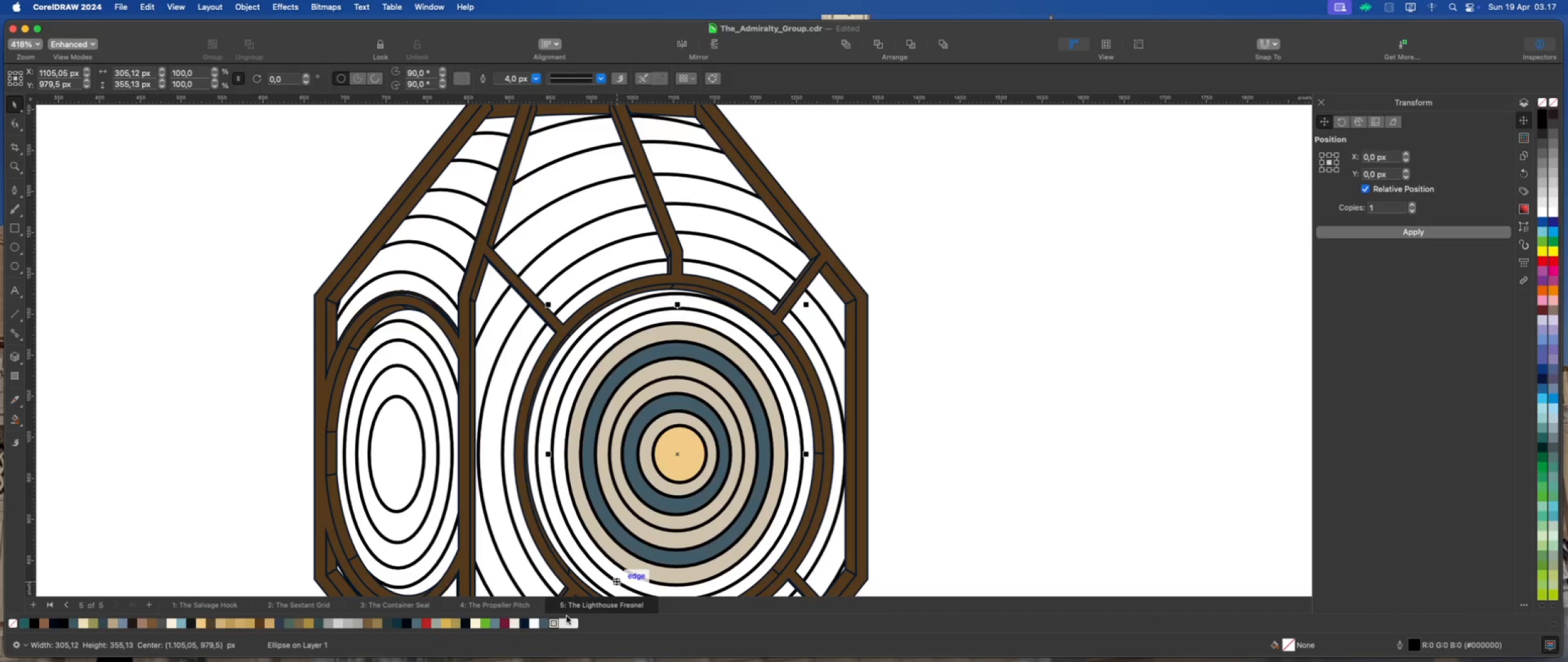 
left_click([554, 625])
 